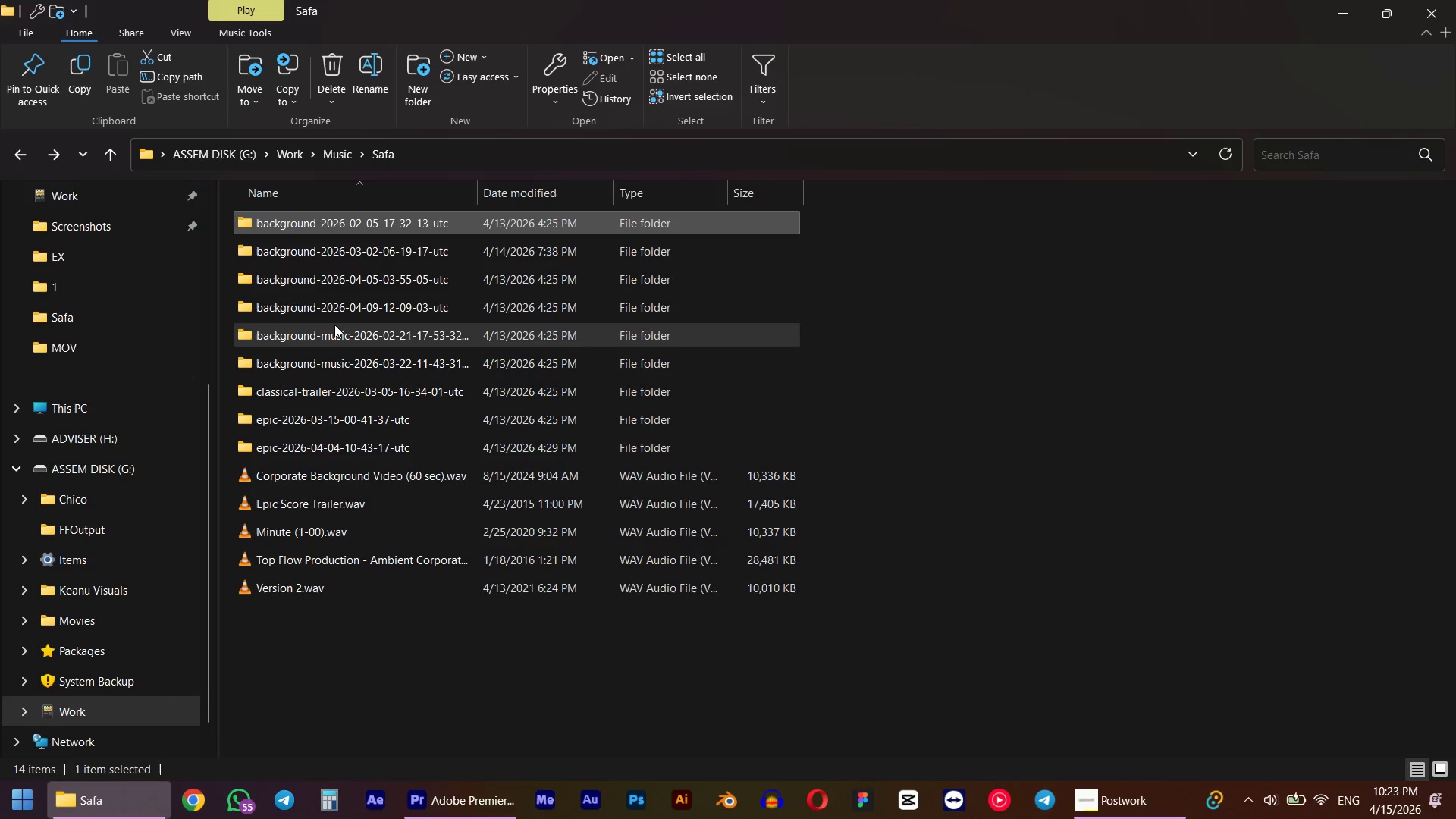 
double_click([313, 241])
 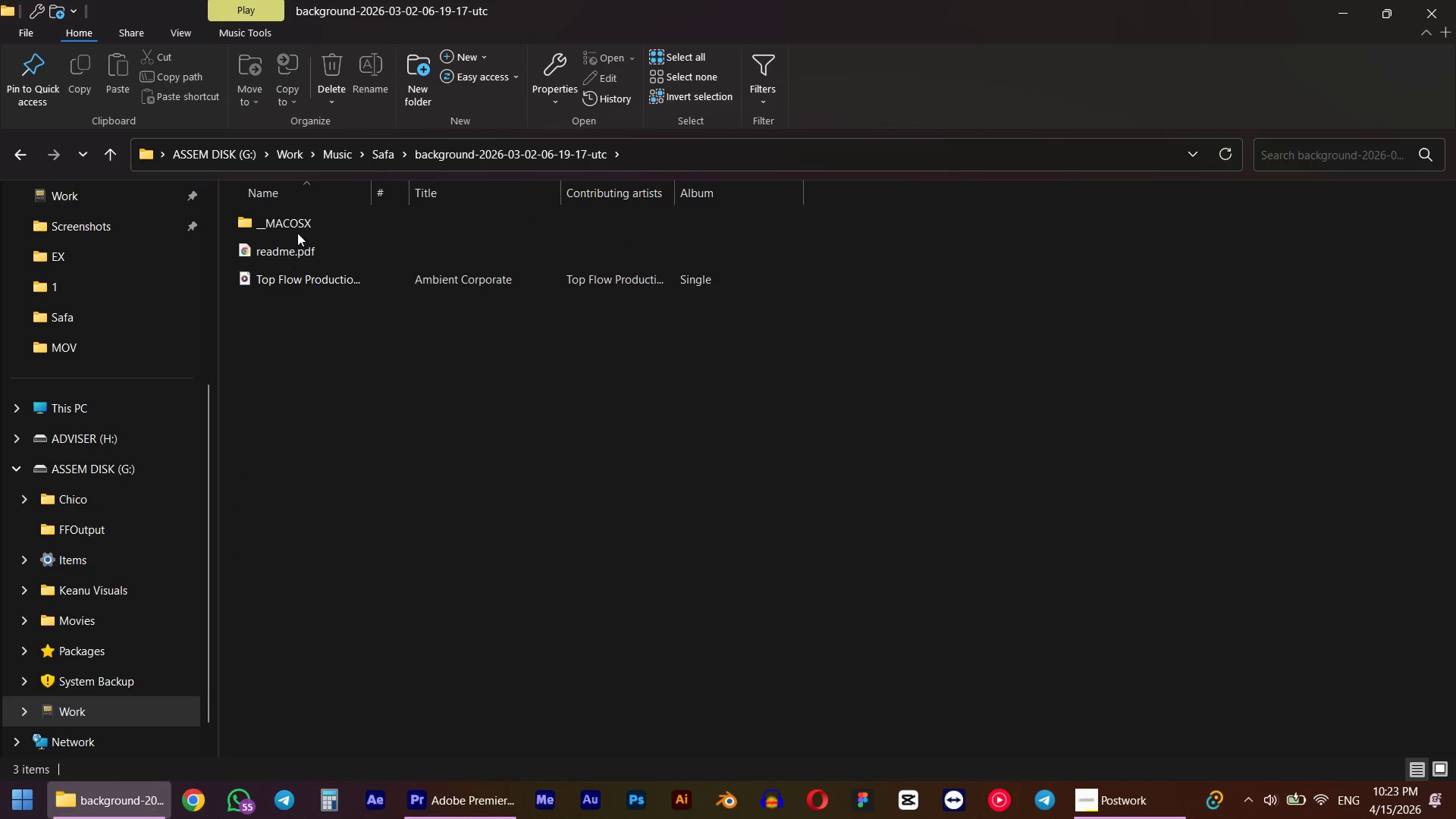 
double_click([297, 228])
 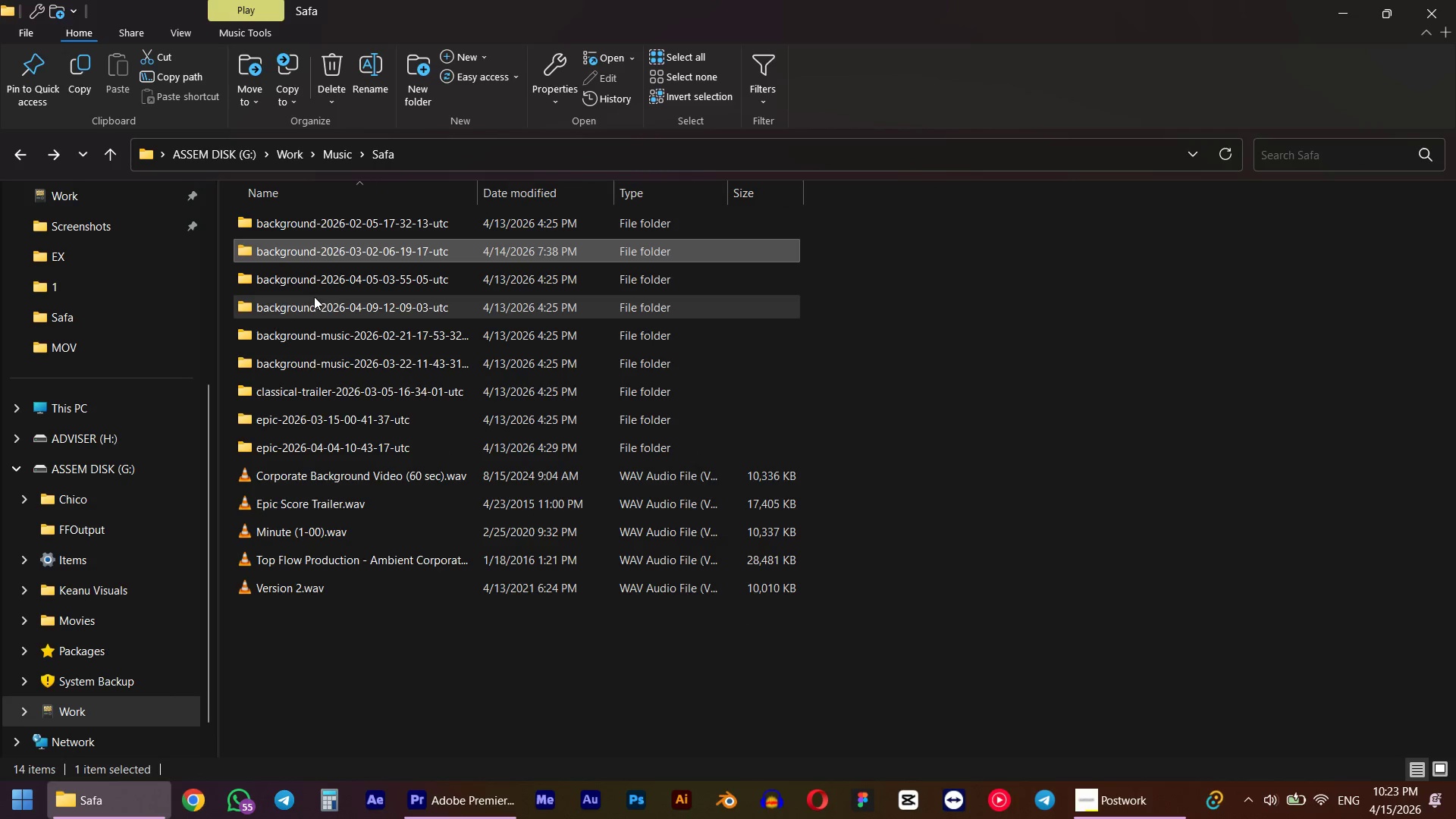 
key(Delete)
 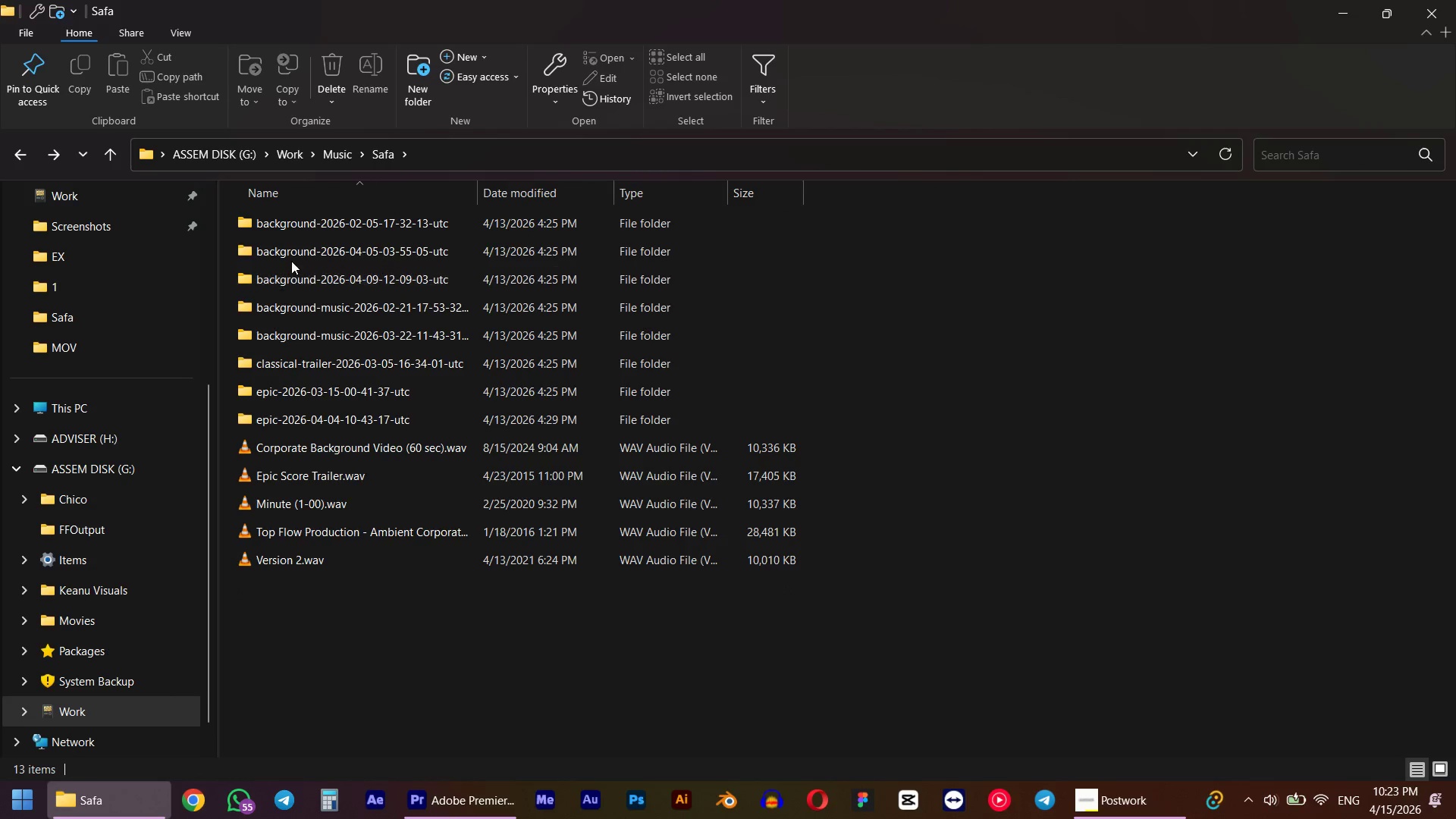 
double_click([291, 261])
 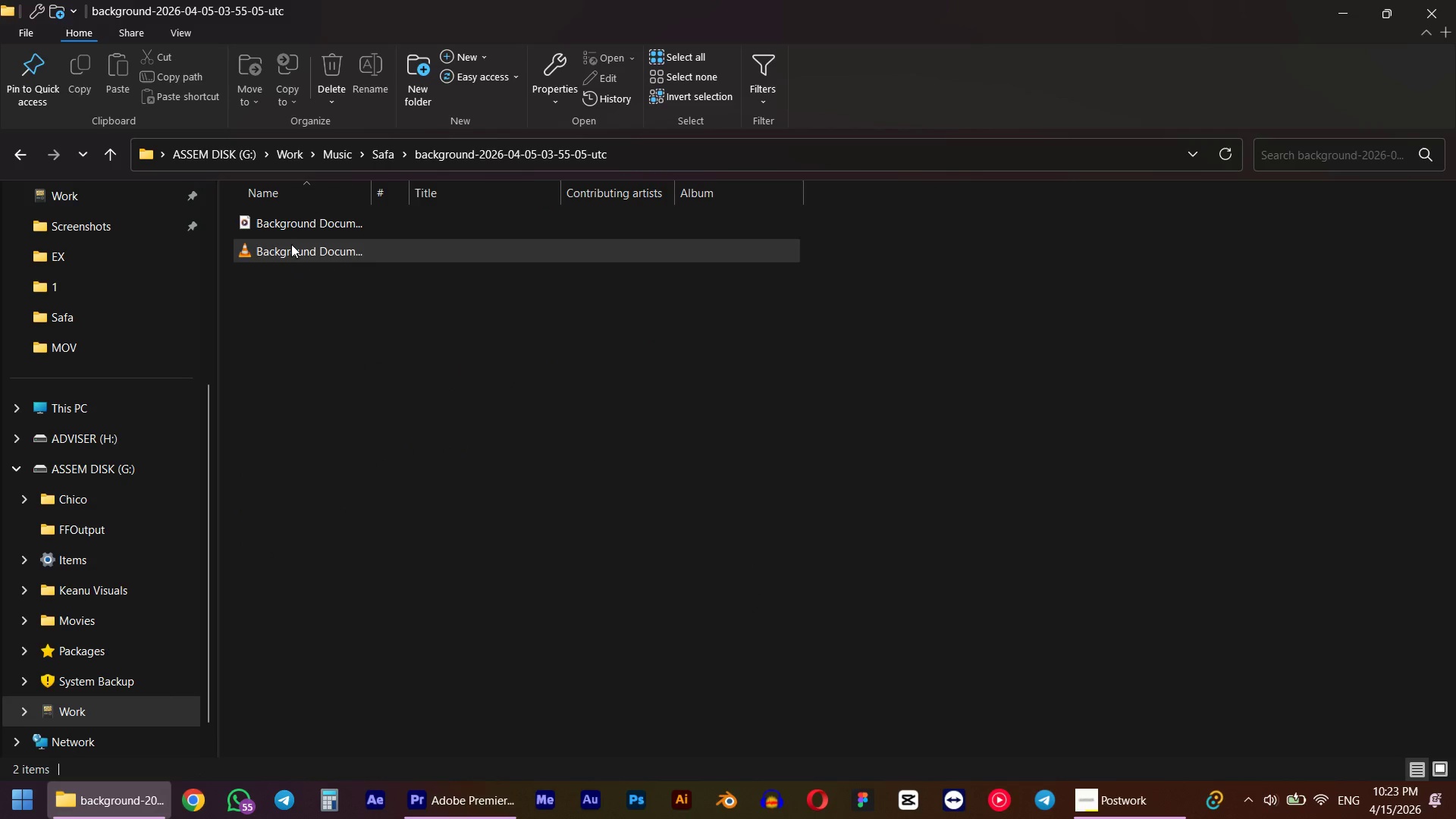 
left_click([291, 244])
 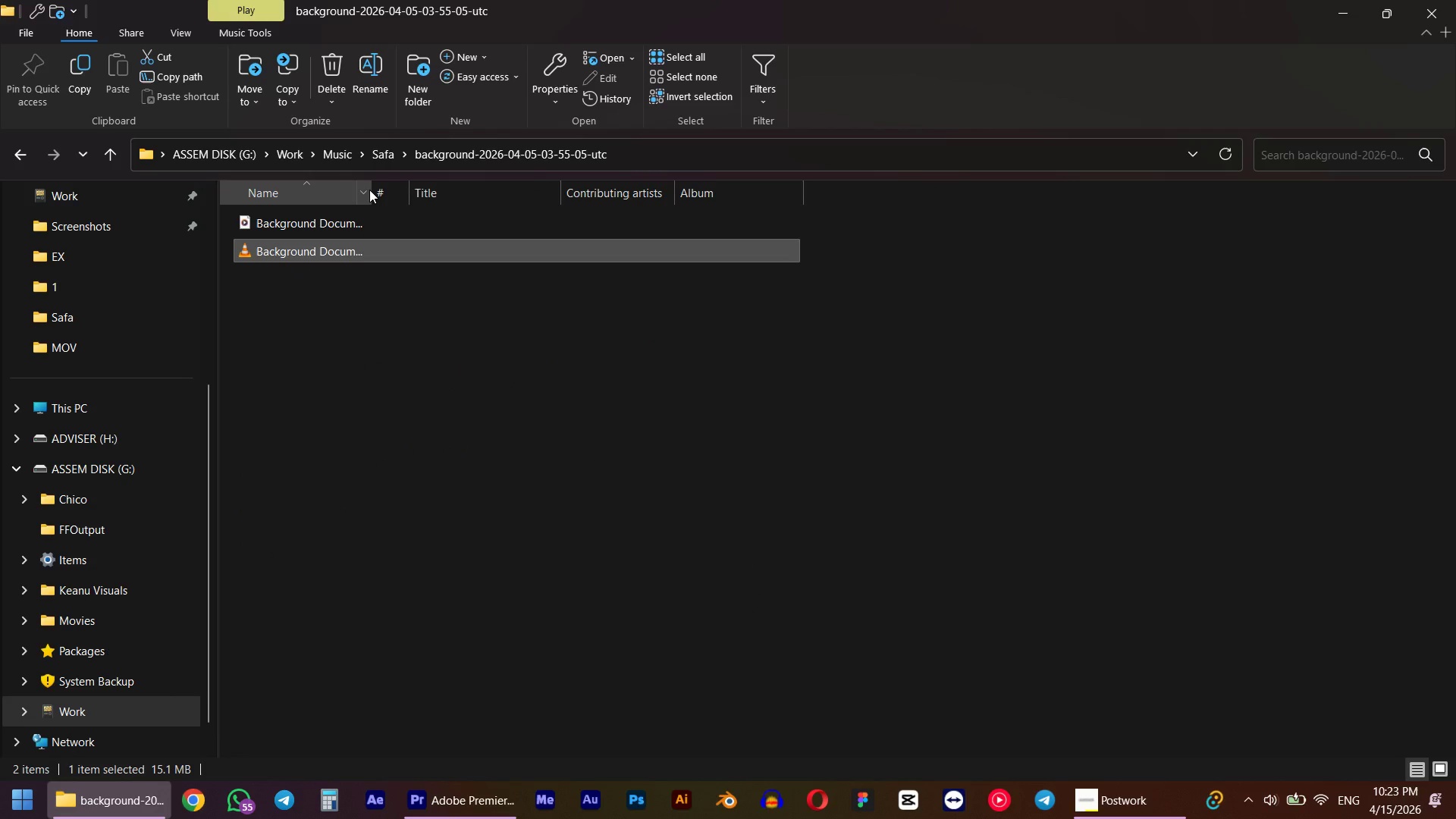 
left_click_drag(start_coordinate=[373, 190], to_coordinate=[551, 174])
 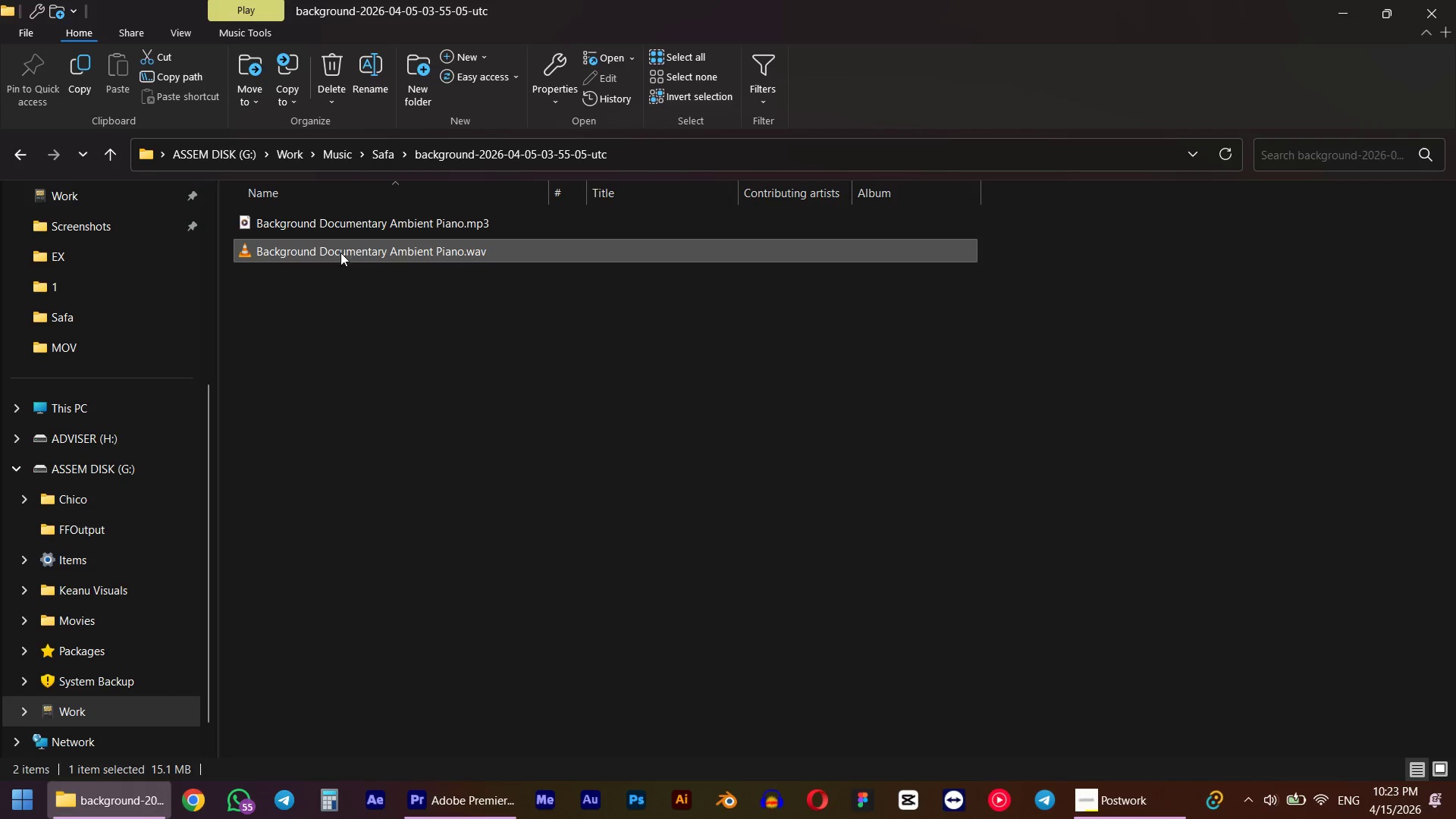 
left_click_drag(start_coordinate=[337, 253], to_coordinate=[389, 331])
 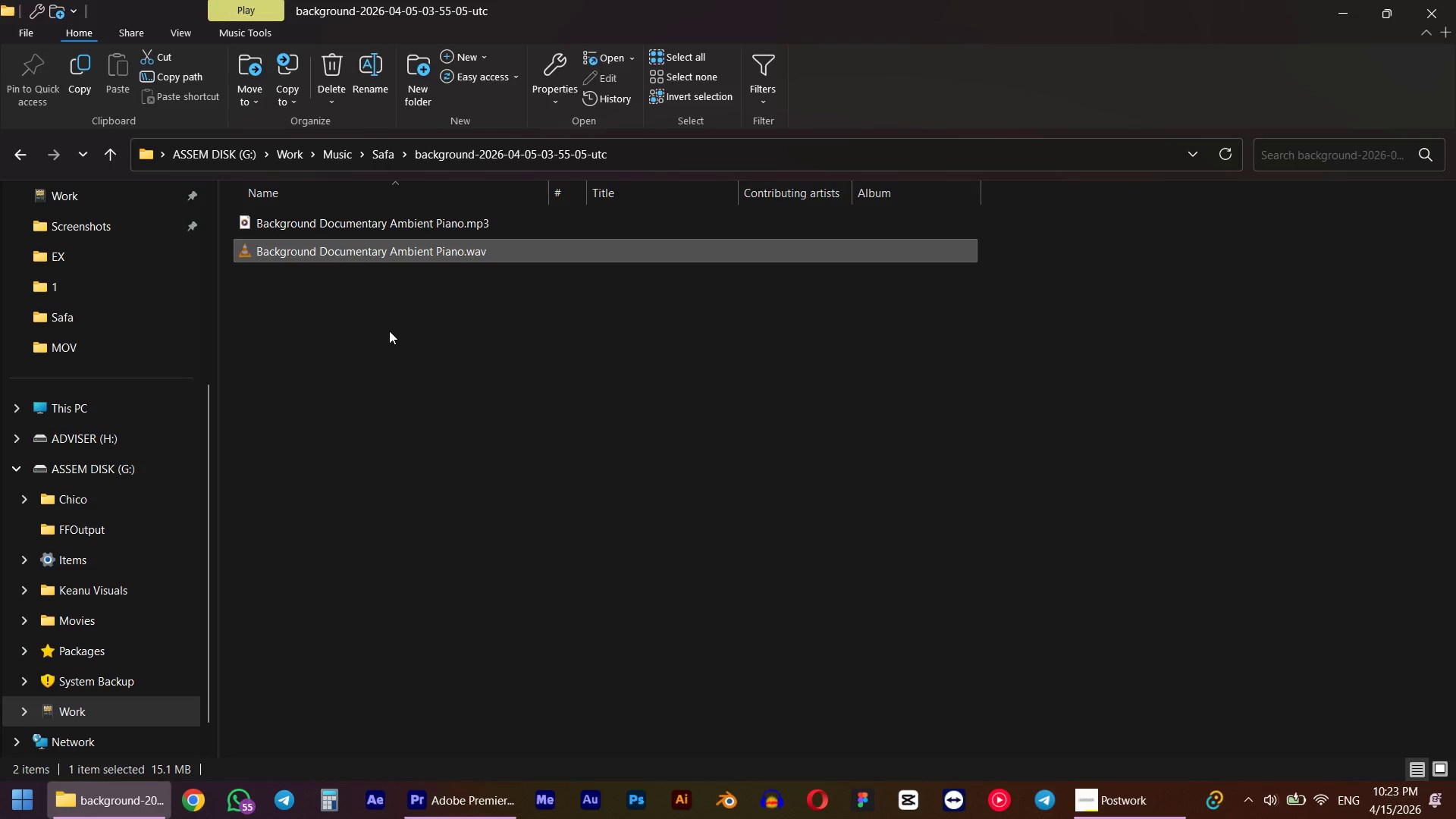 
key(Alt+Tab)
 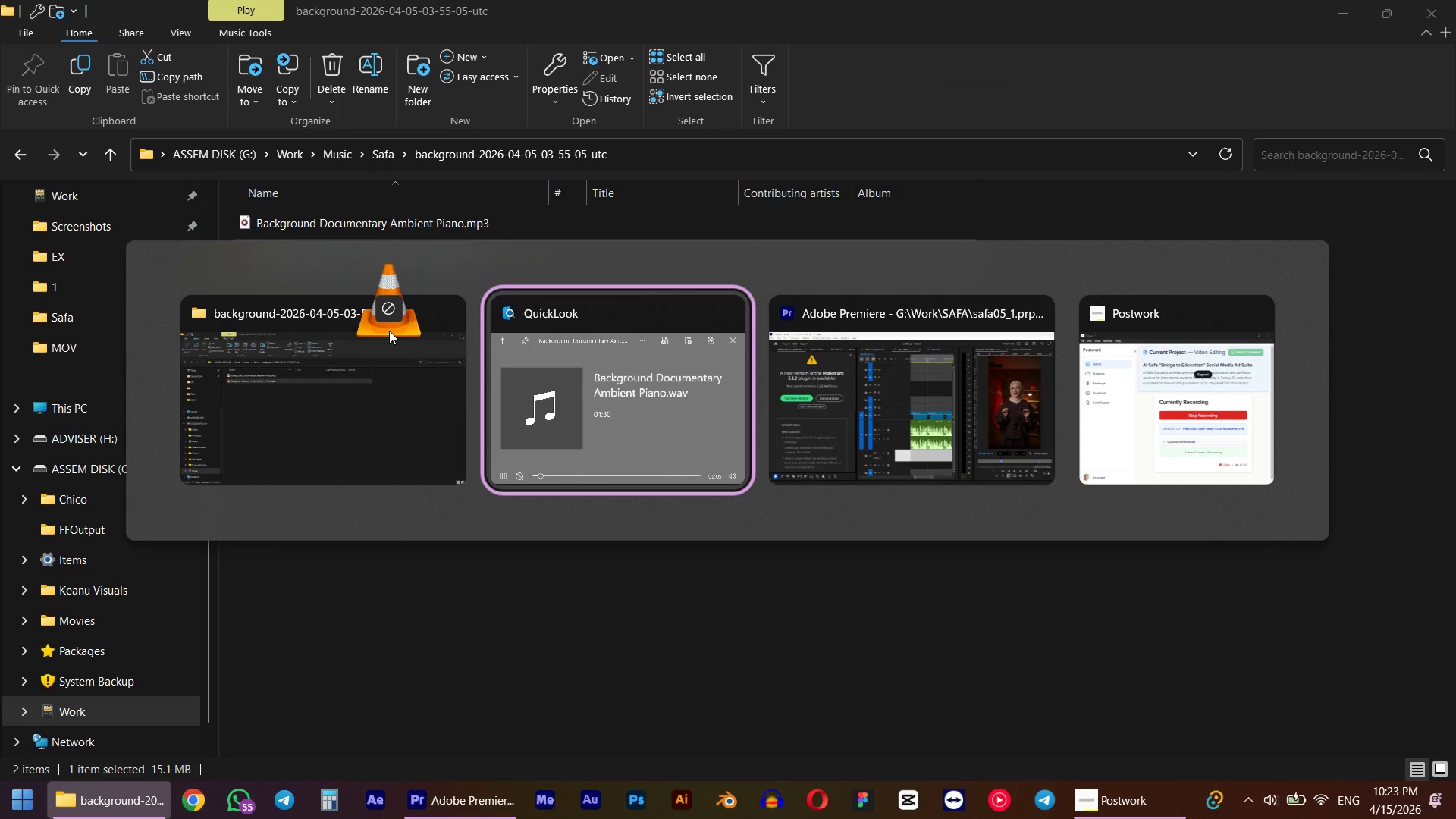 
key(Alt+Escape)
 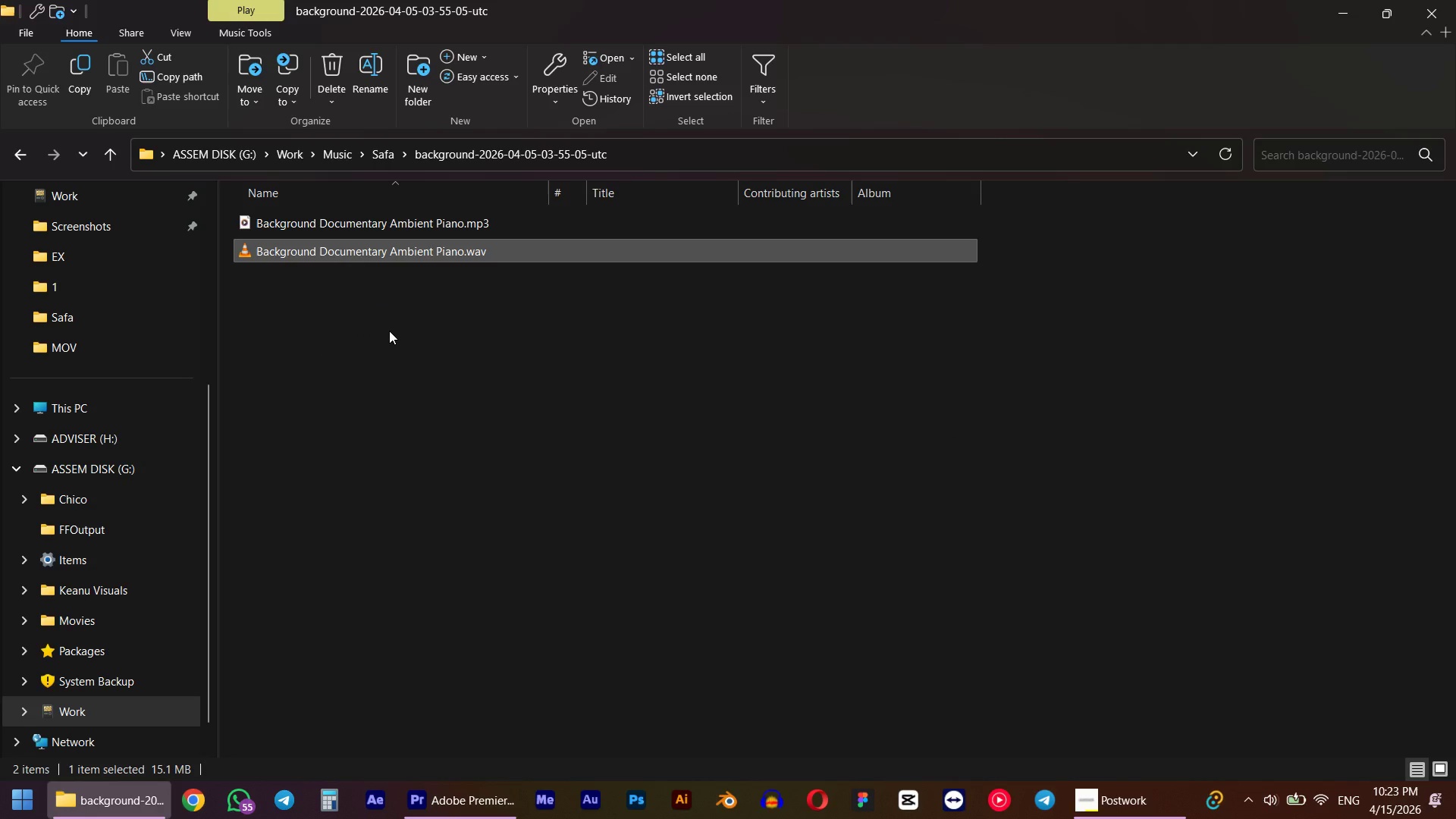 
key(Control+X)
 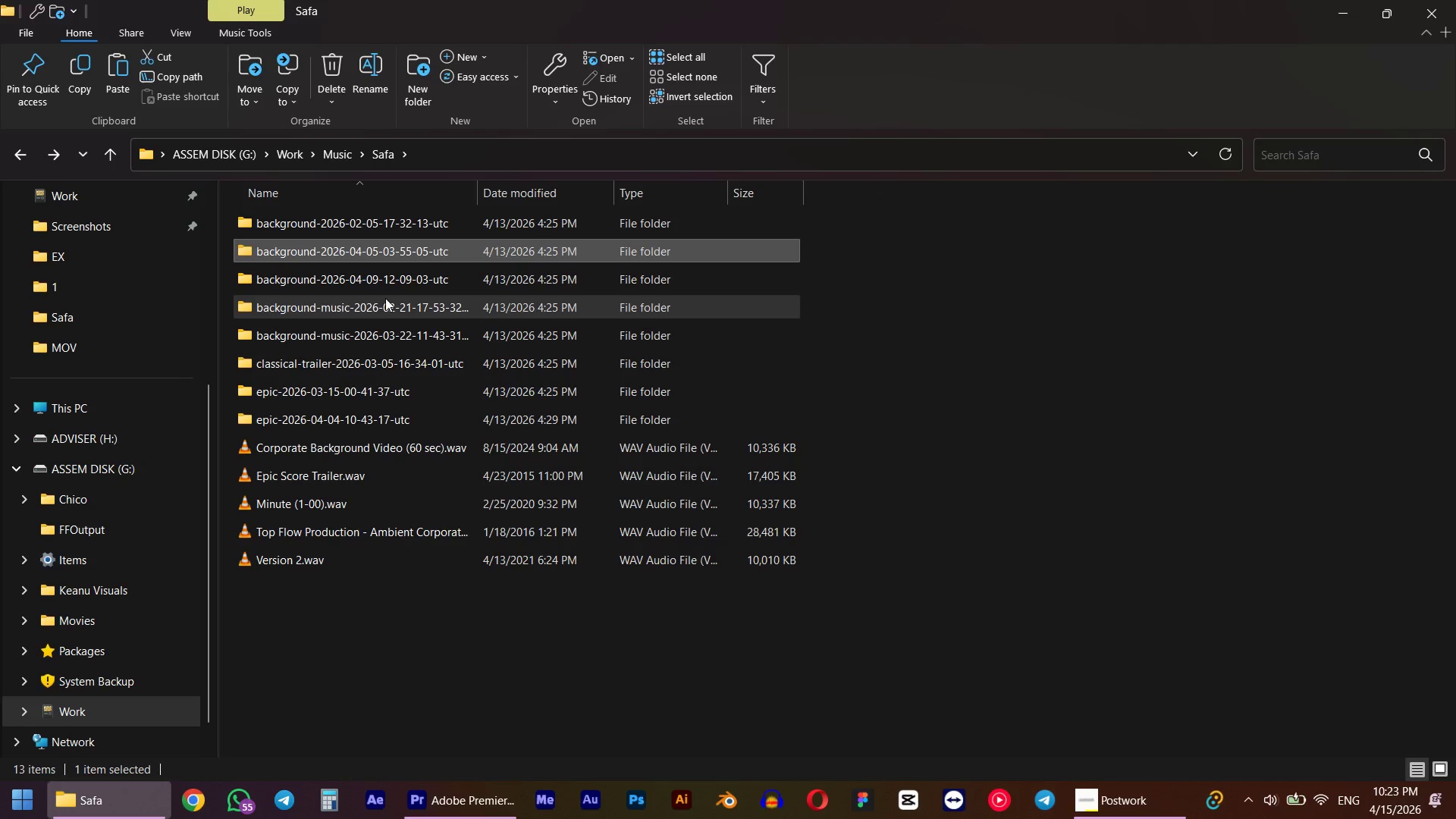 
 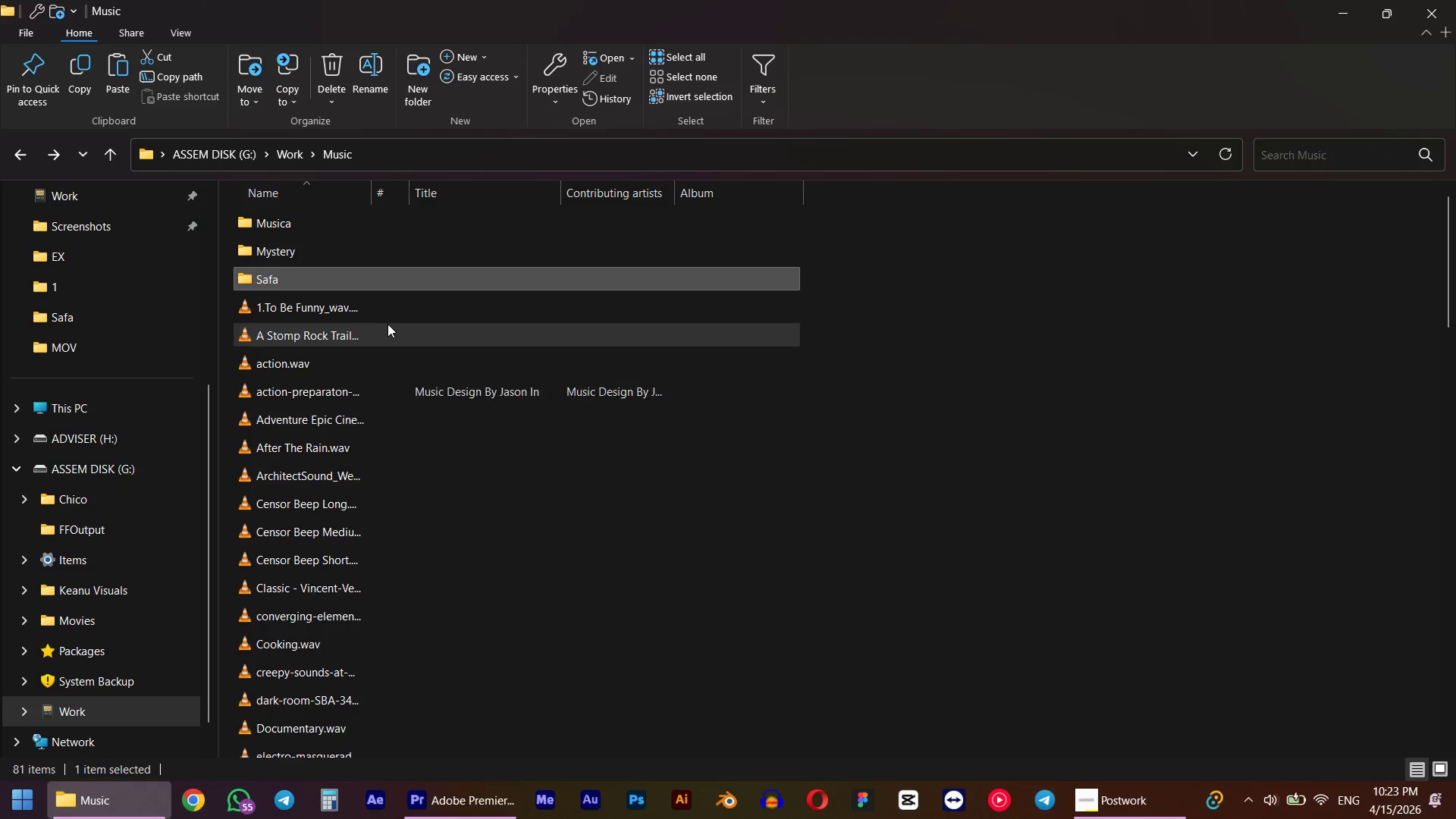 
key(Control+ControlLeft)
 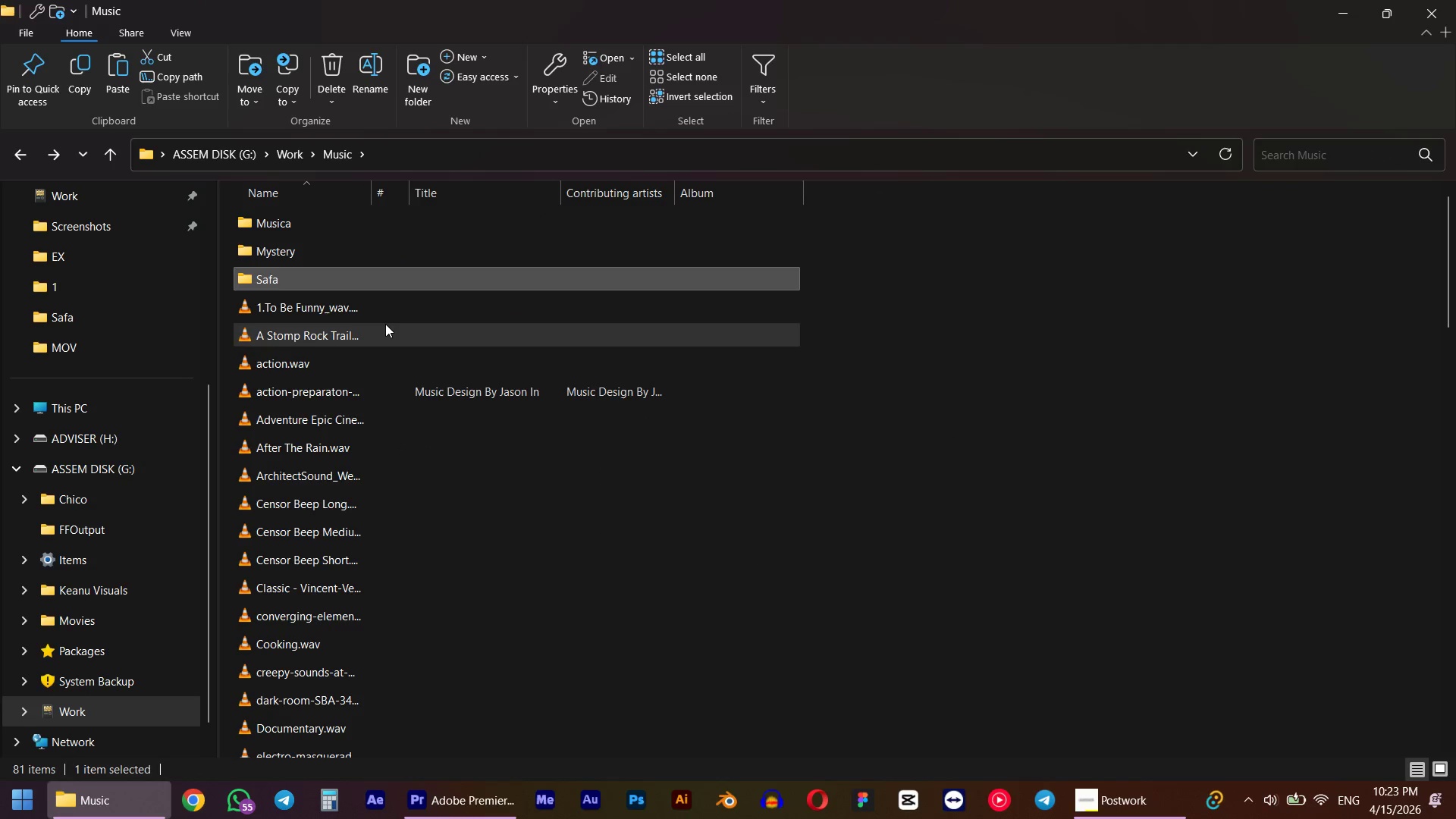 
key(Control+V)
 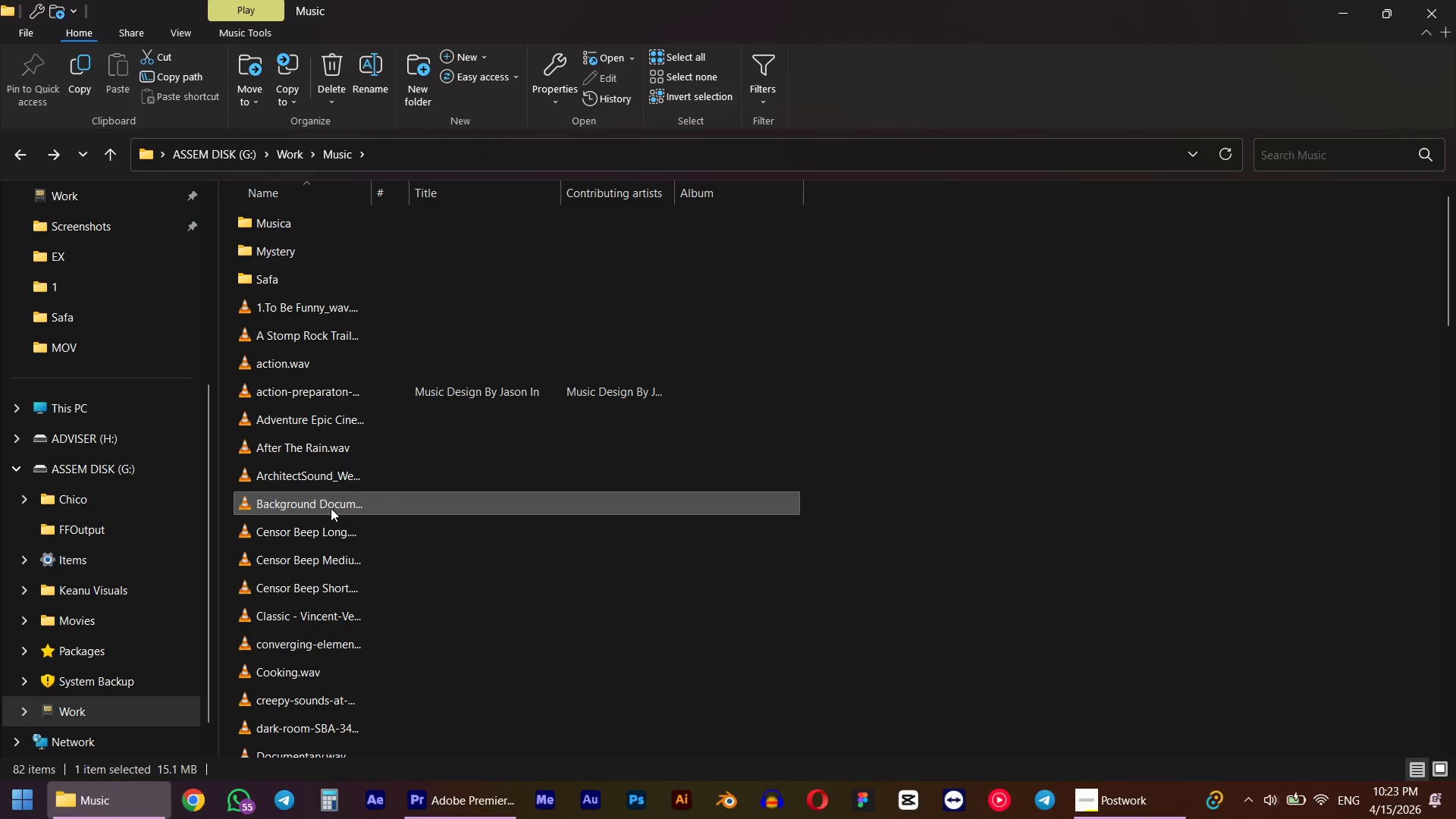 
left_click_drag(start_coordinate=[297, 500], to_coordinate=[724, 632])
 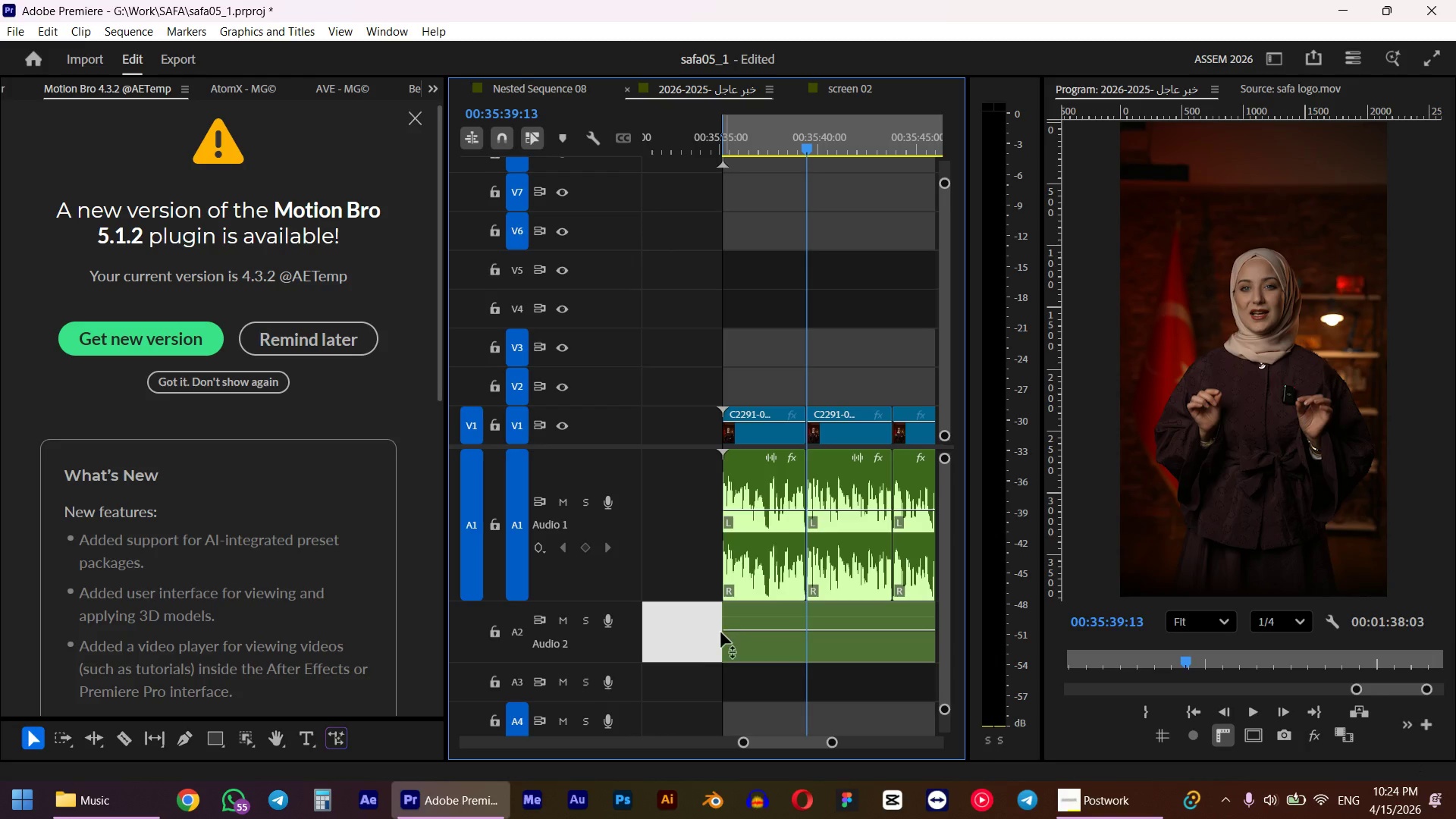 
key(Alt+AltLeft)
 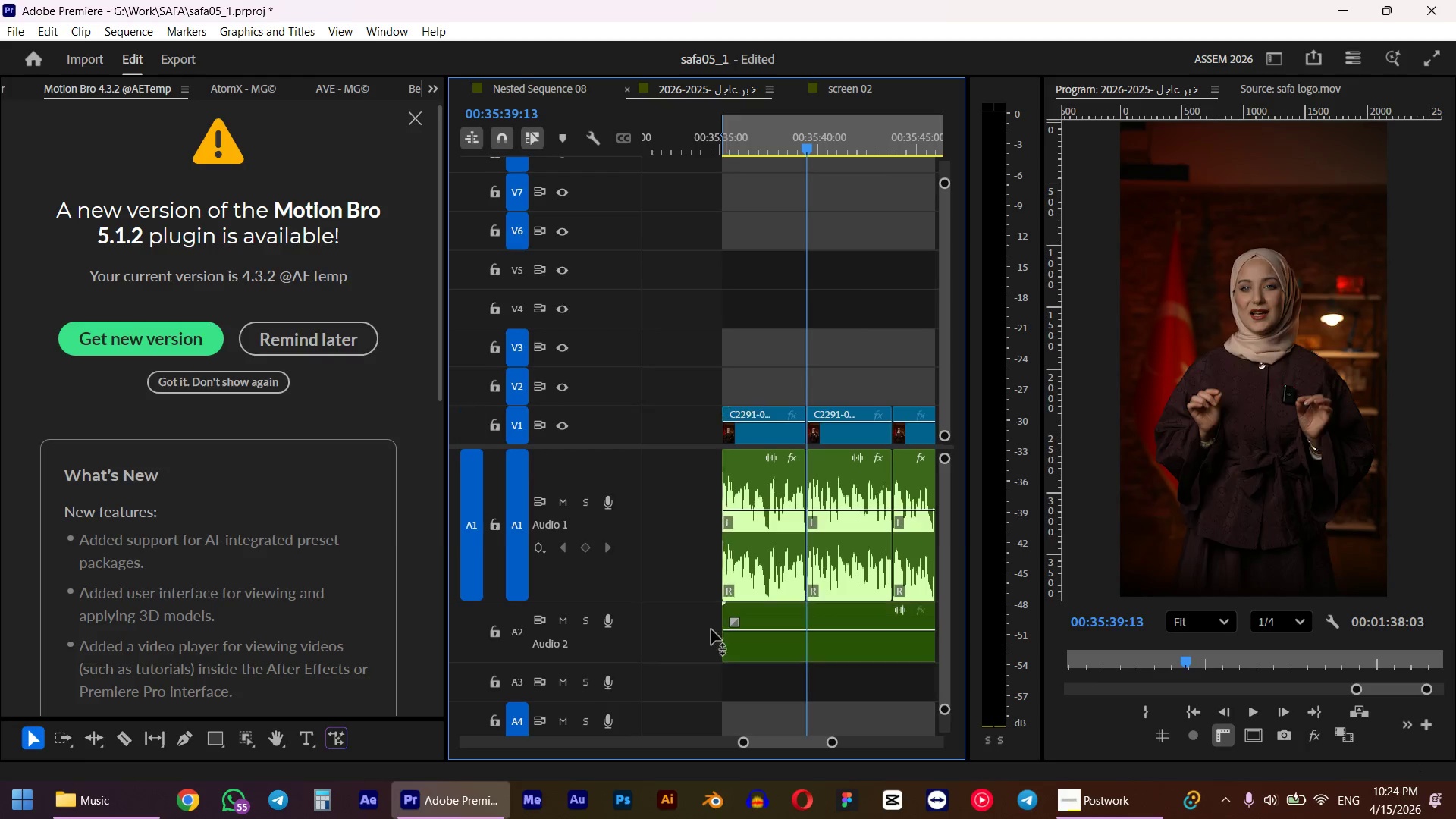 
key(Alt+Tab)
 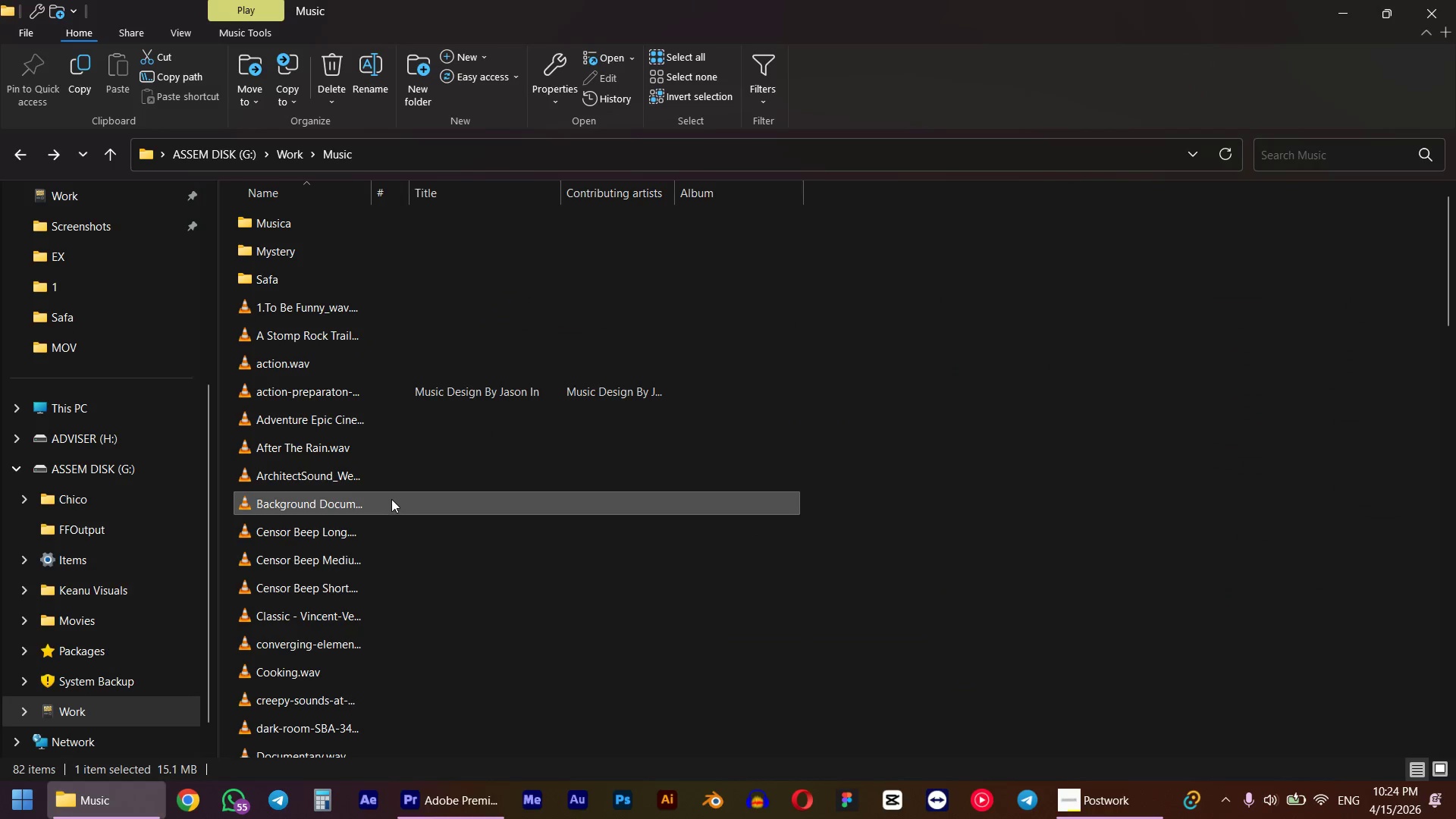 
key(Space)
 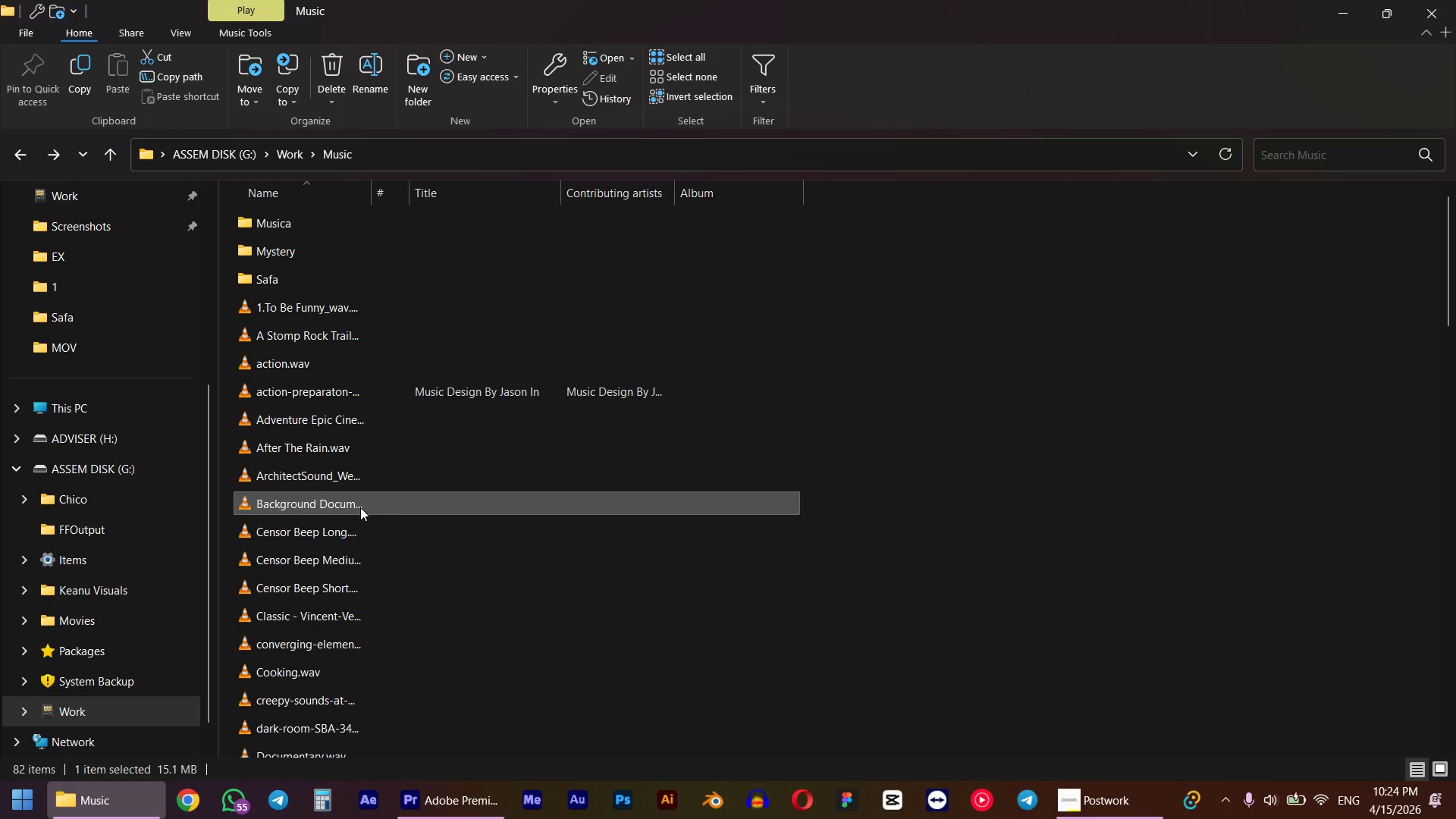 
left_click([360, 507])
 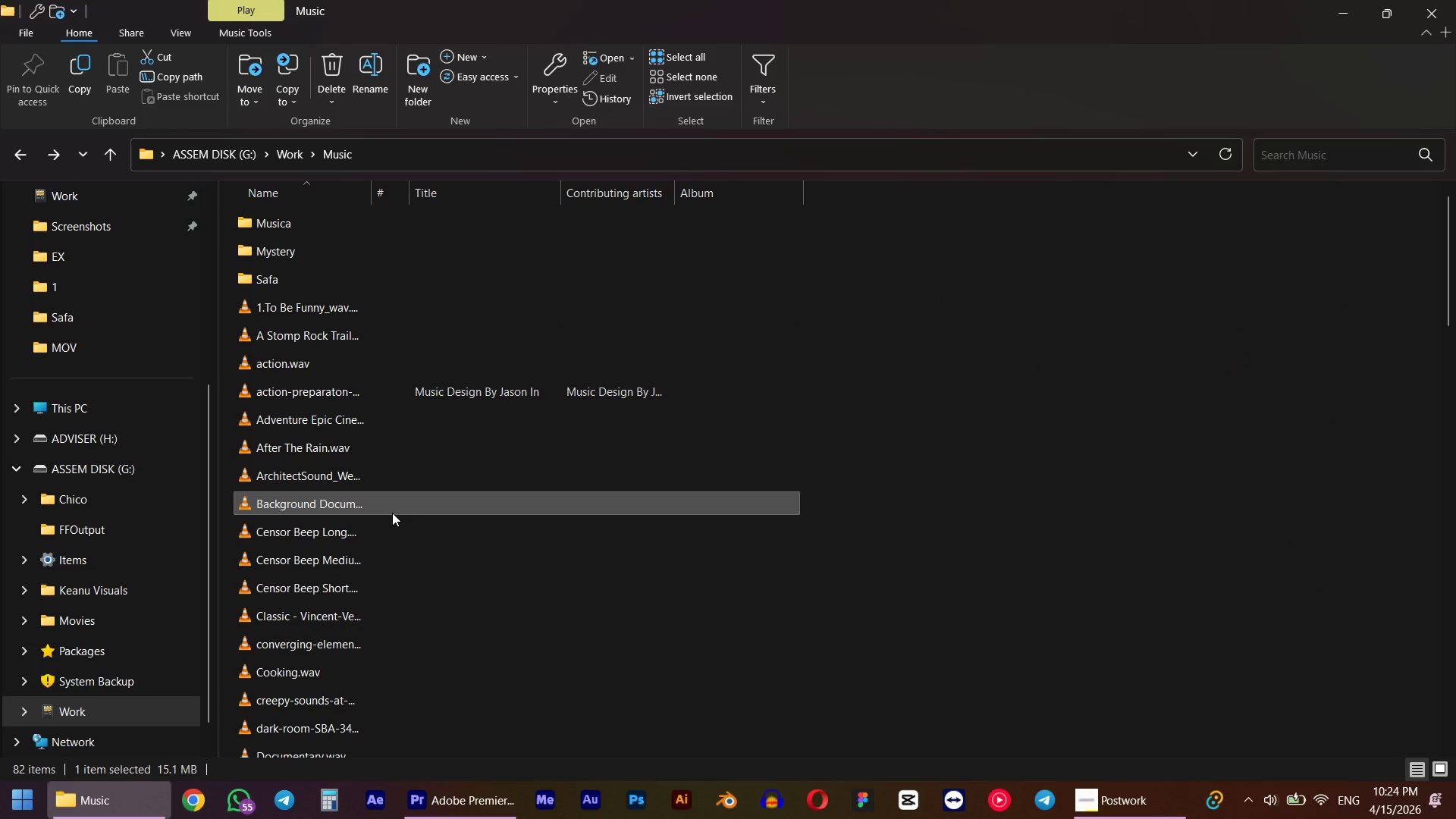 
key(Space)
 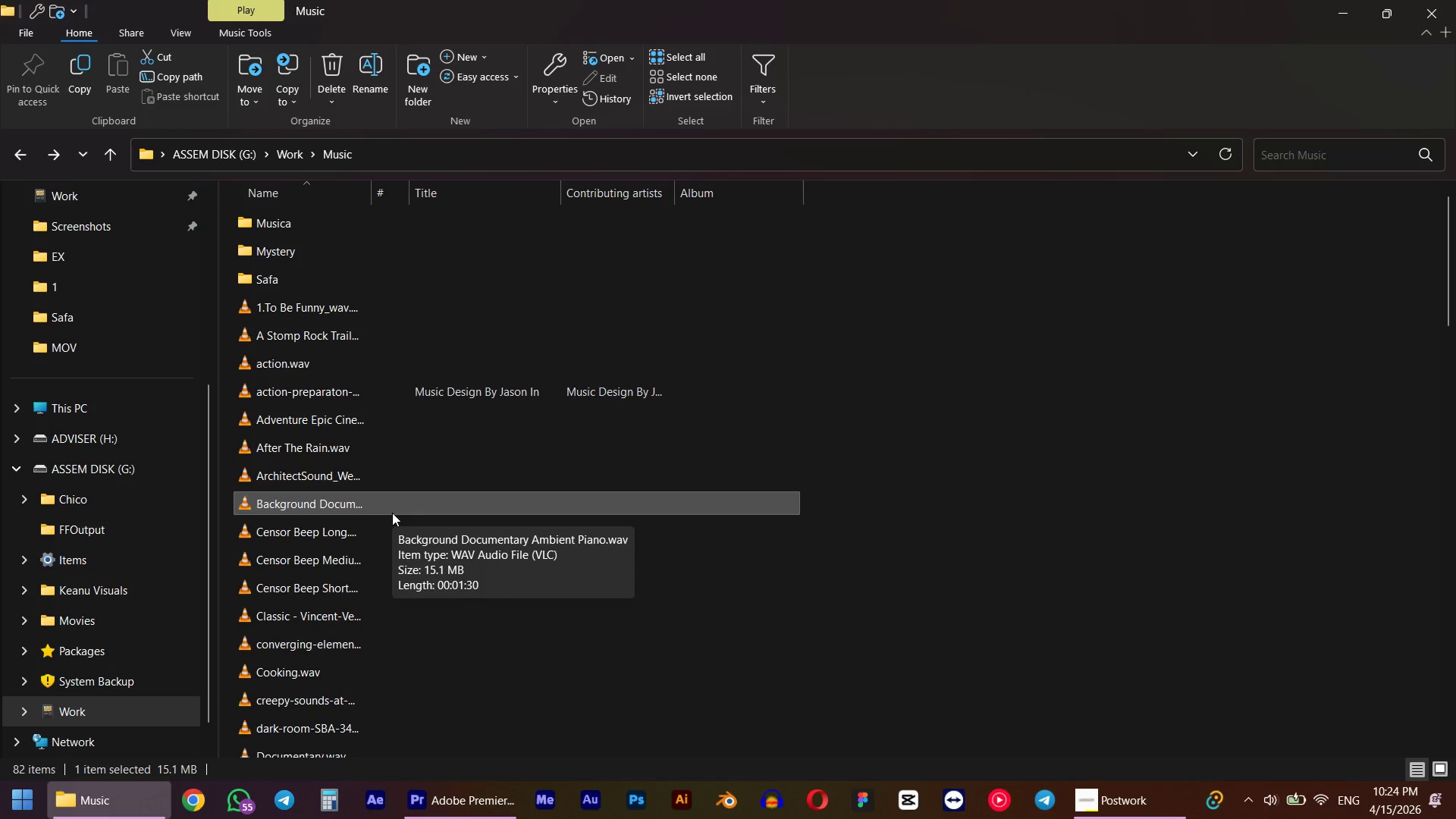 
key(Alt+AltLeft)
 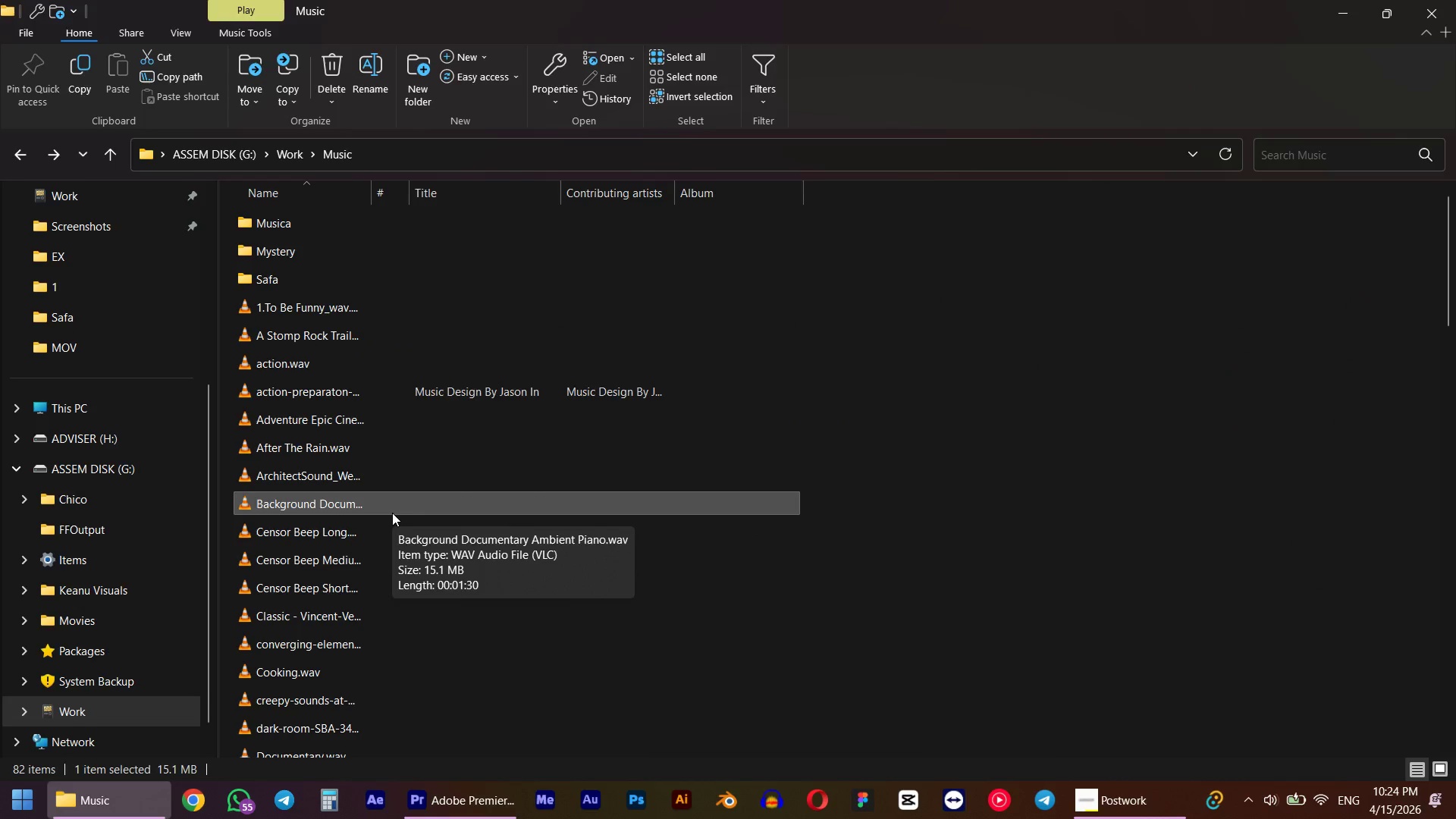 
key(Alt+Tab)
 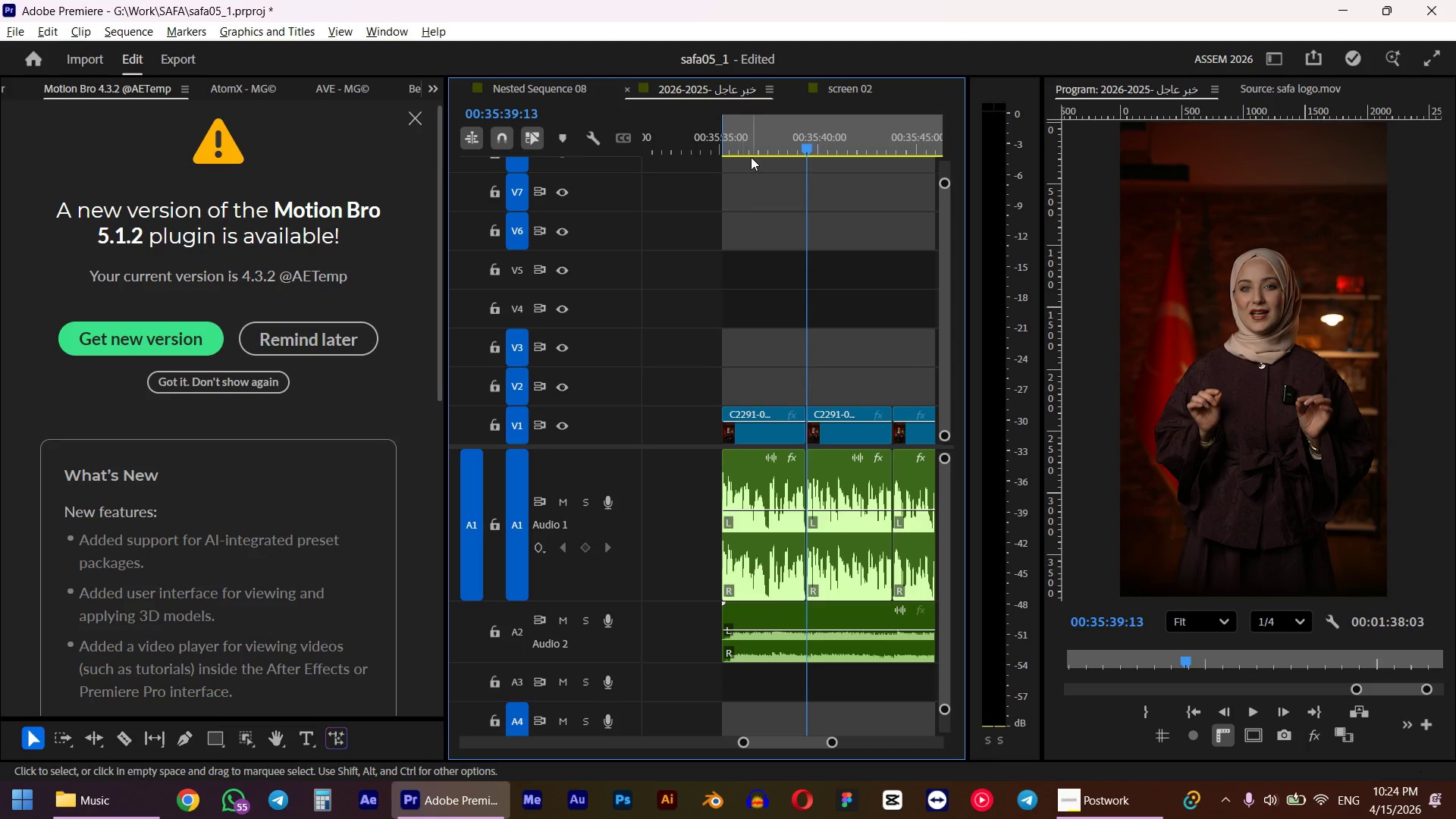 
hold_key(key=ShiftLeft, duration=0.59)
left_click_drag(start_coordinate=[737, 133], to_coordinate=[720, 133])
 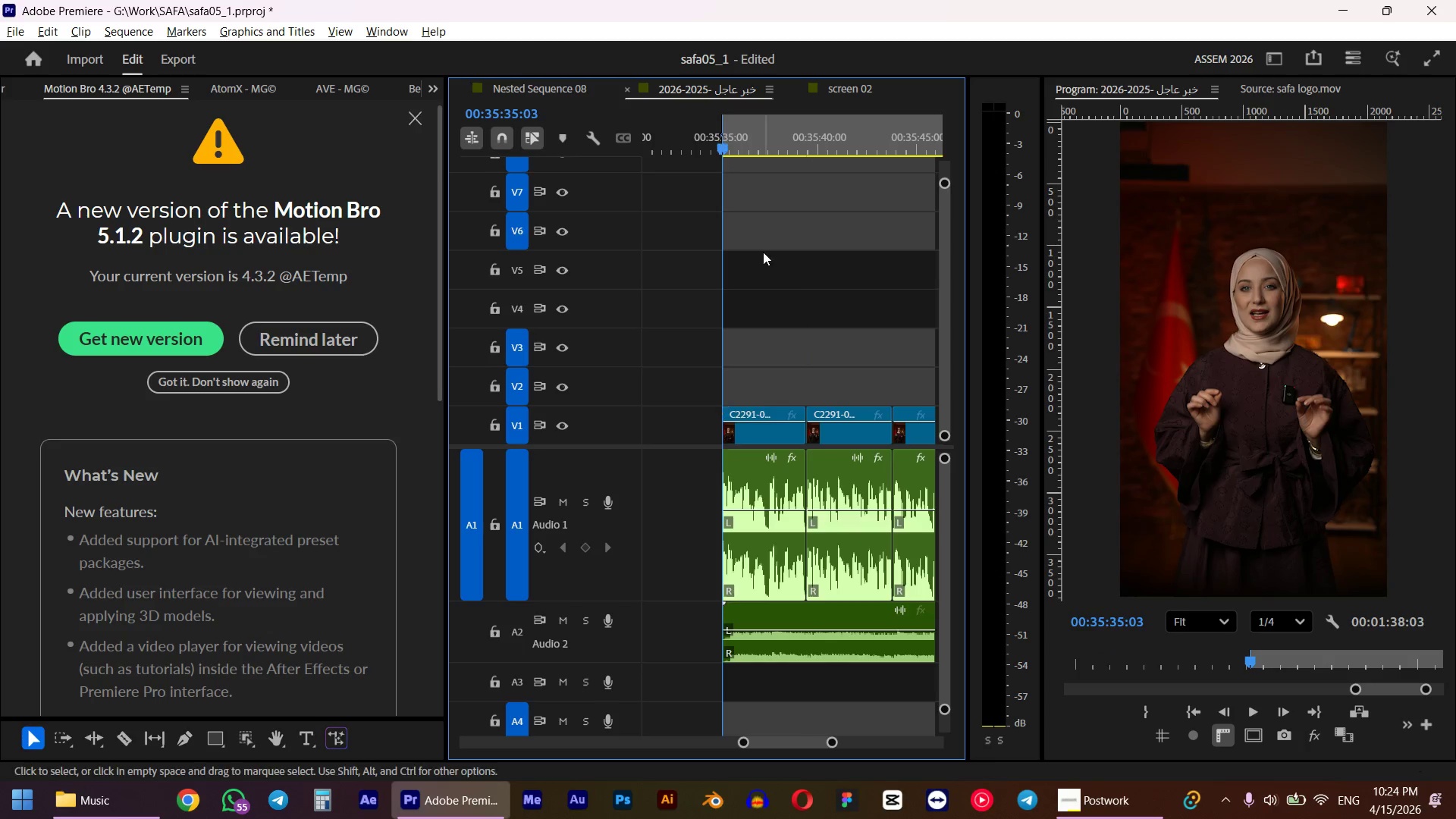 
key(Space)
 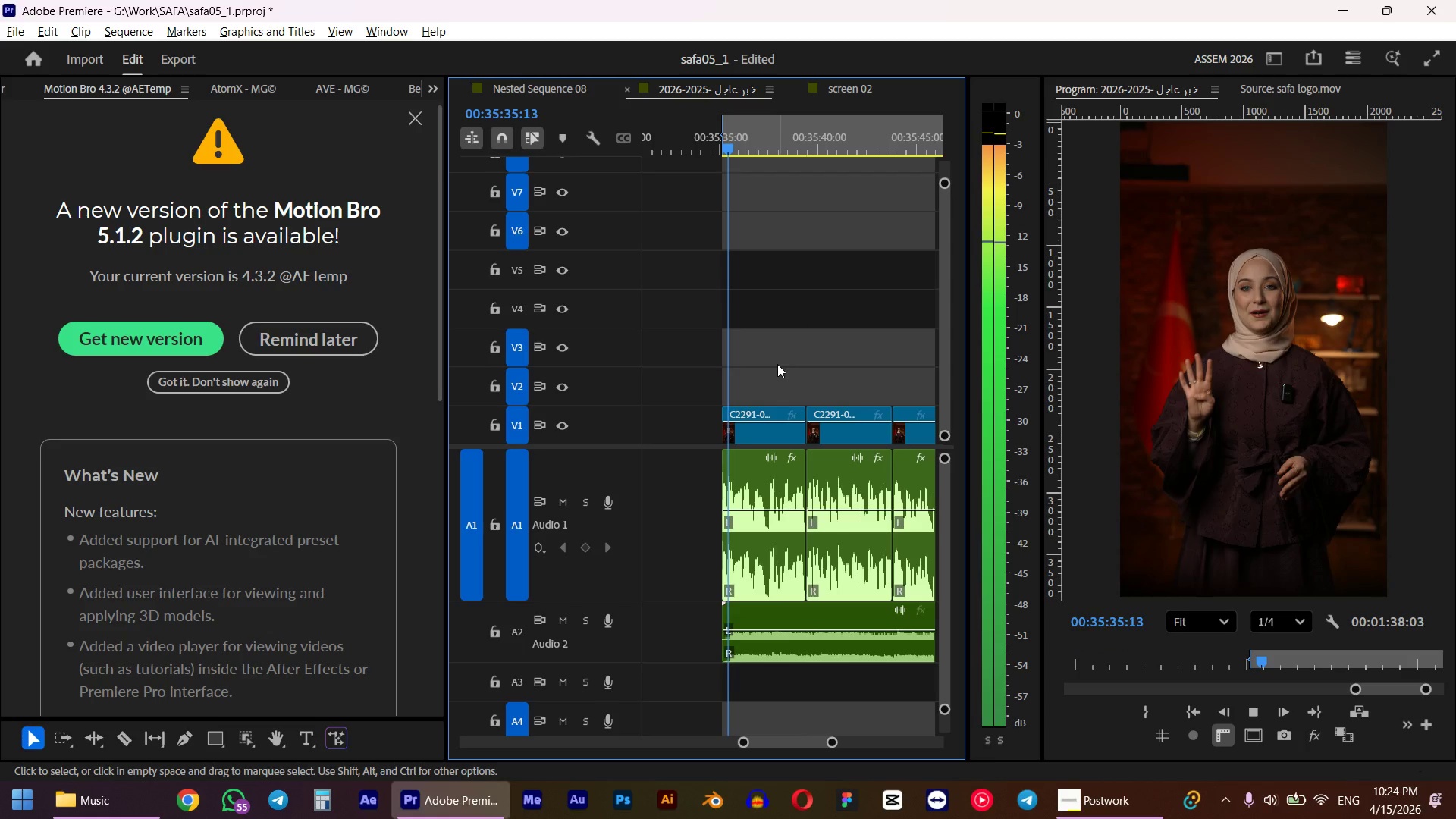 
hold_key(key=AltLeft, duration=0.34)
 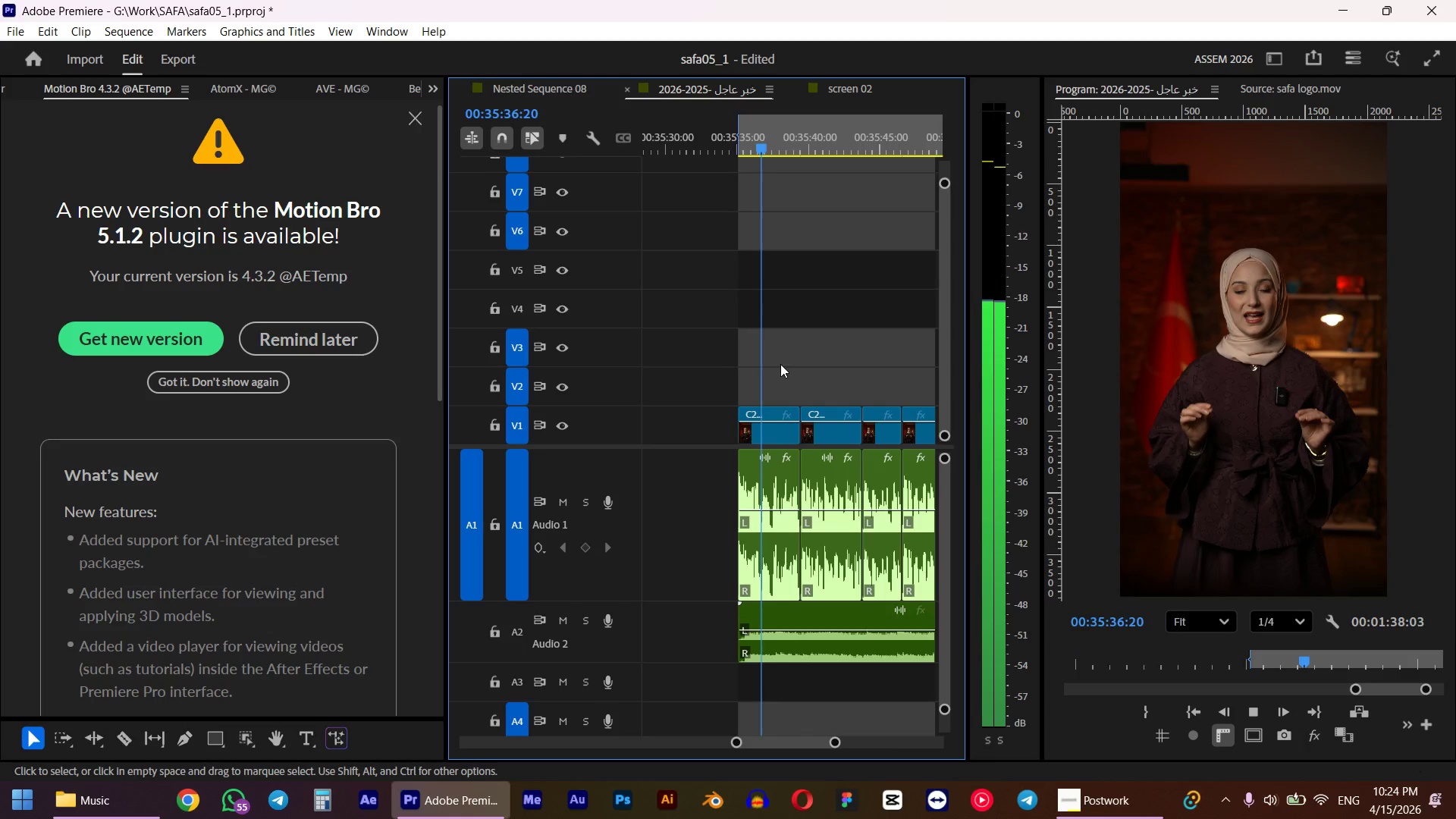 
key(Space)
 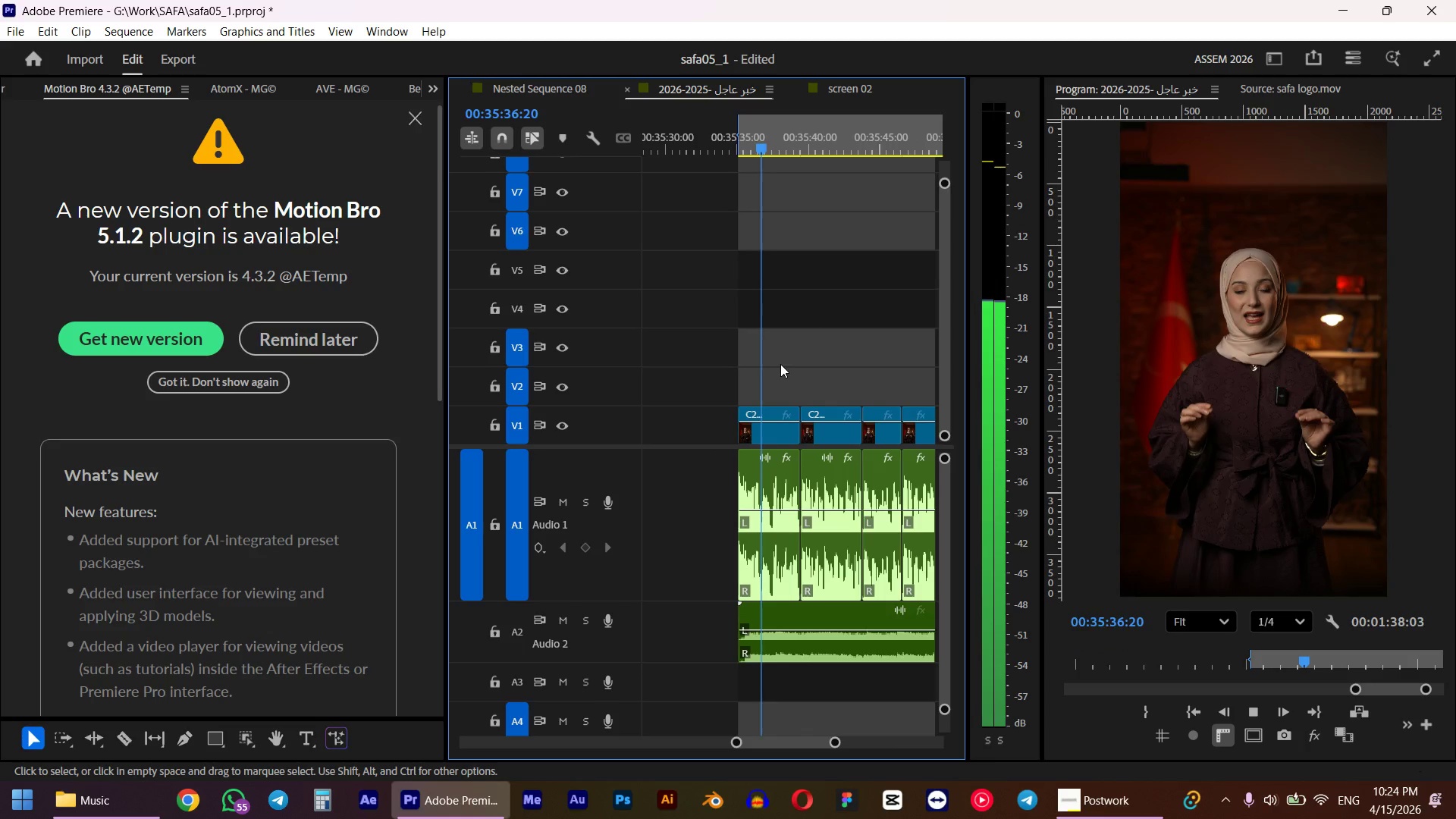 
hold_key(key=AltLeft, duration=1.73)
scroll: coordinate [729, 645], scroll_direction: up, amount: 17.0
 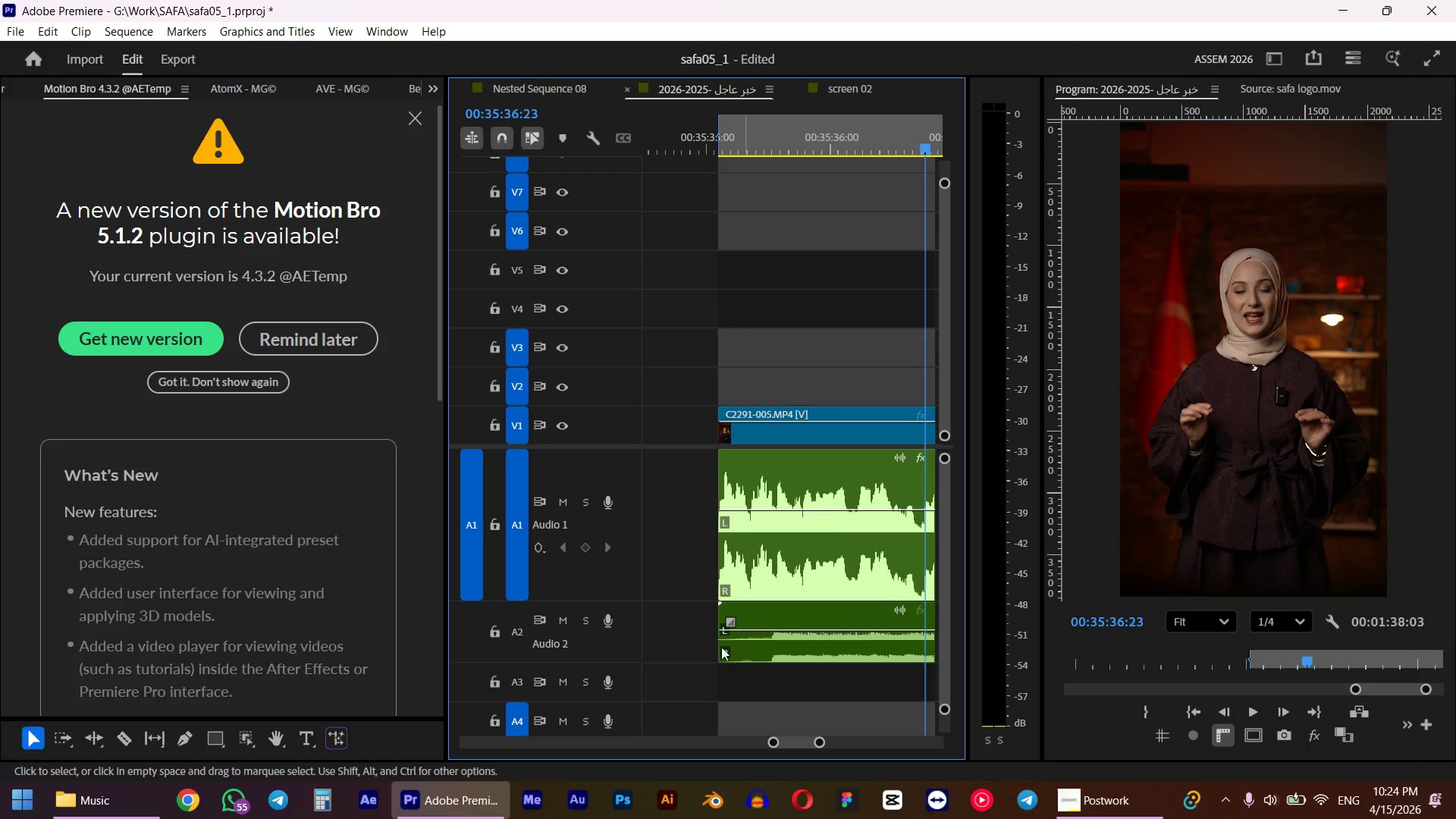 
left_click_drag(start_coordinate=[719, 656], to_coordinate=[768, 661])
 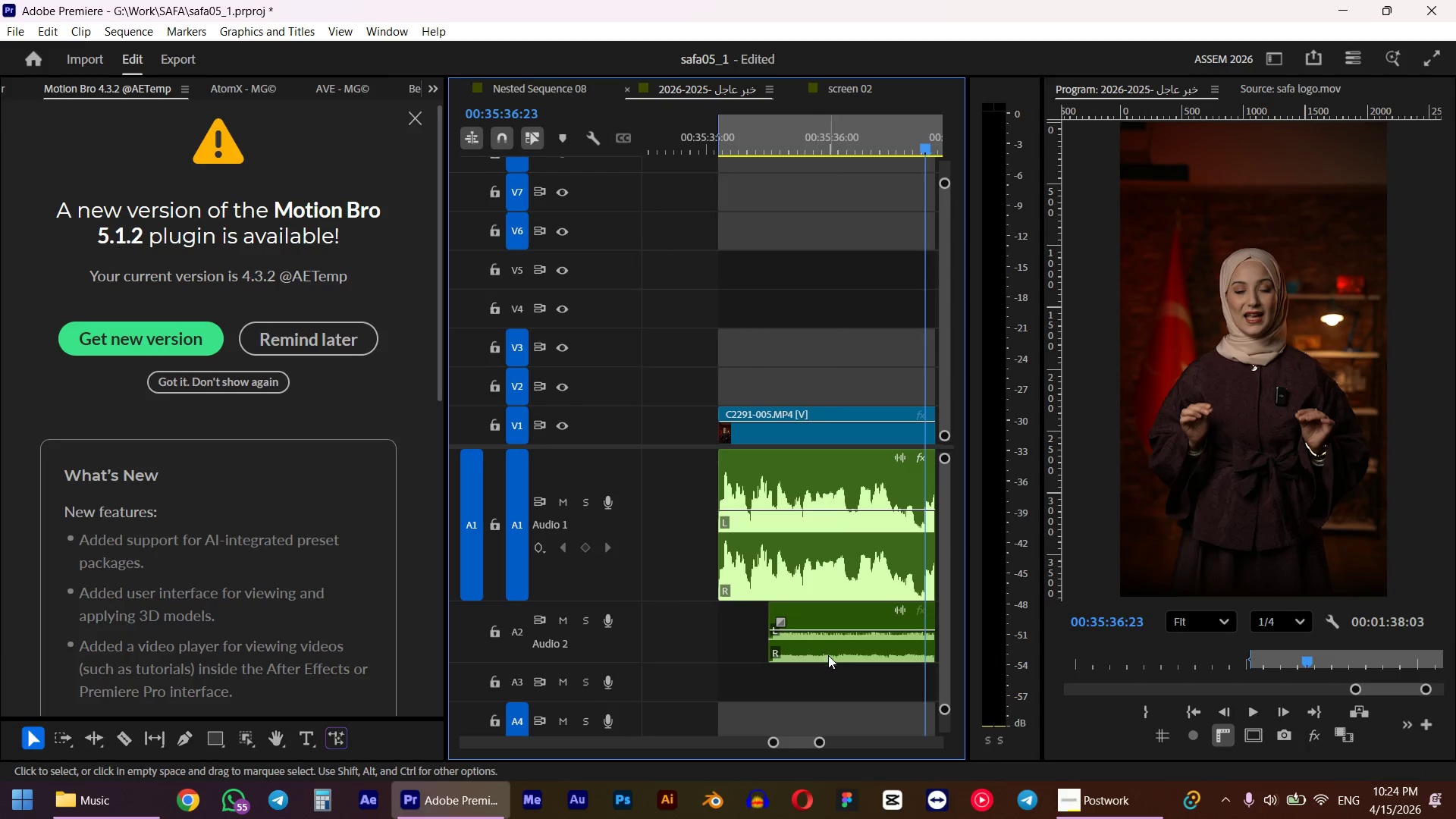 
left_click_drag(start_coordinate=[828, 655], to_coordinate=[780, 651])
 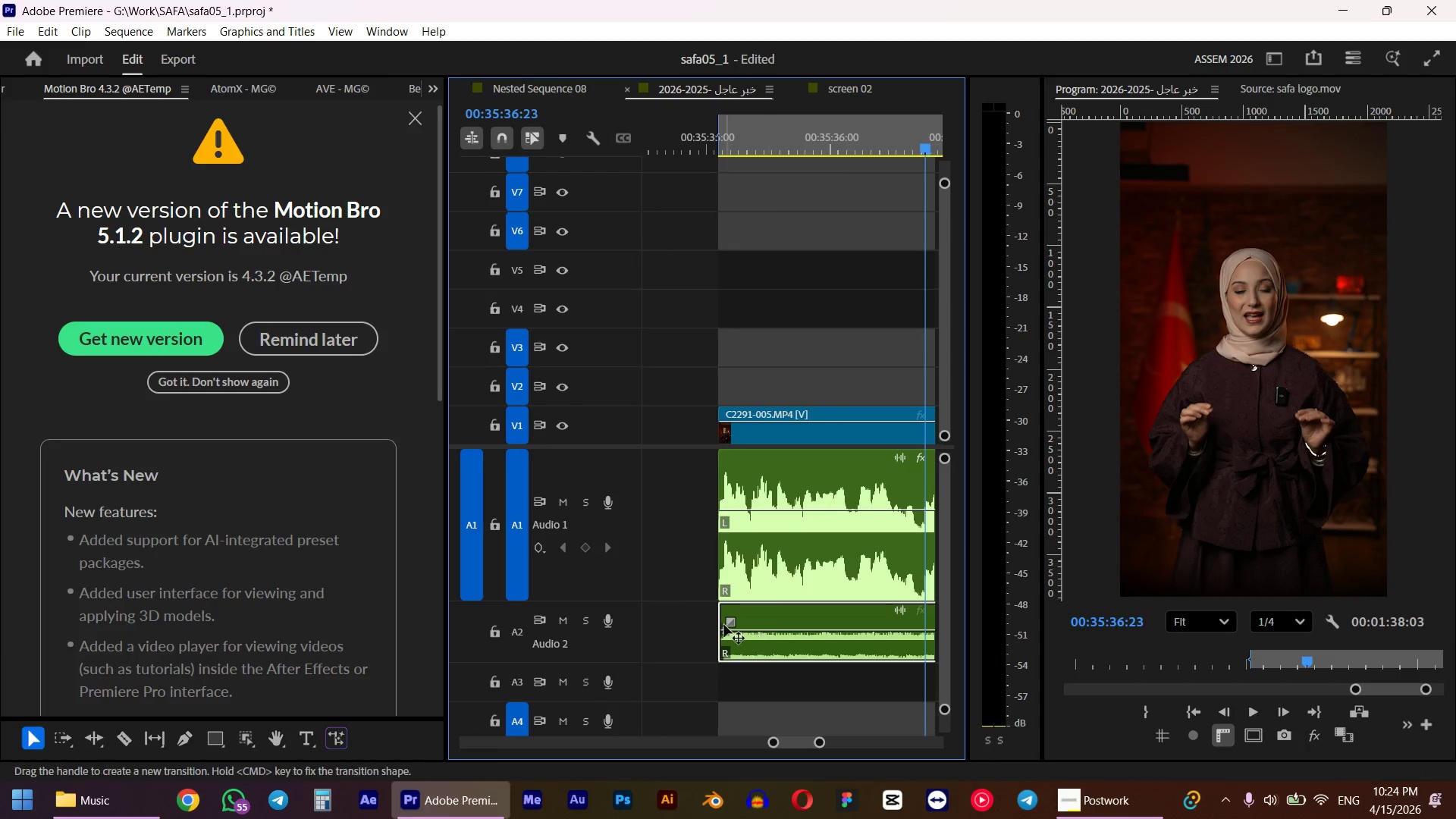 
hold_key(key=ShiftLeft, duration=1.58)
 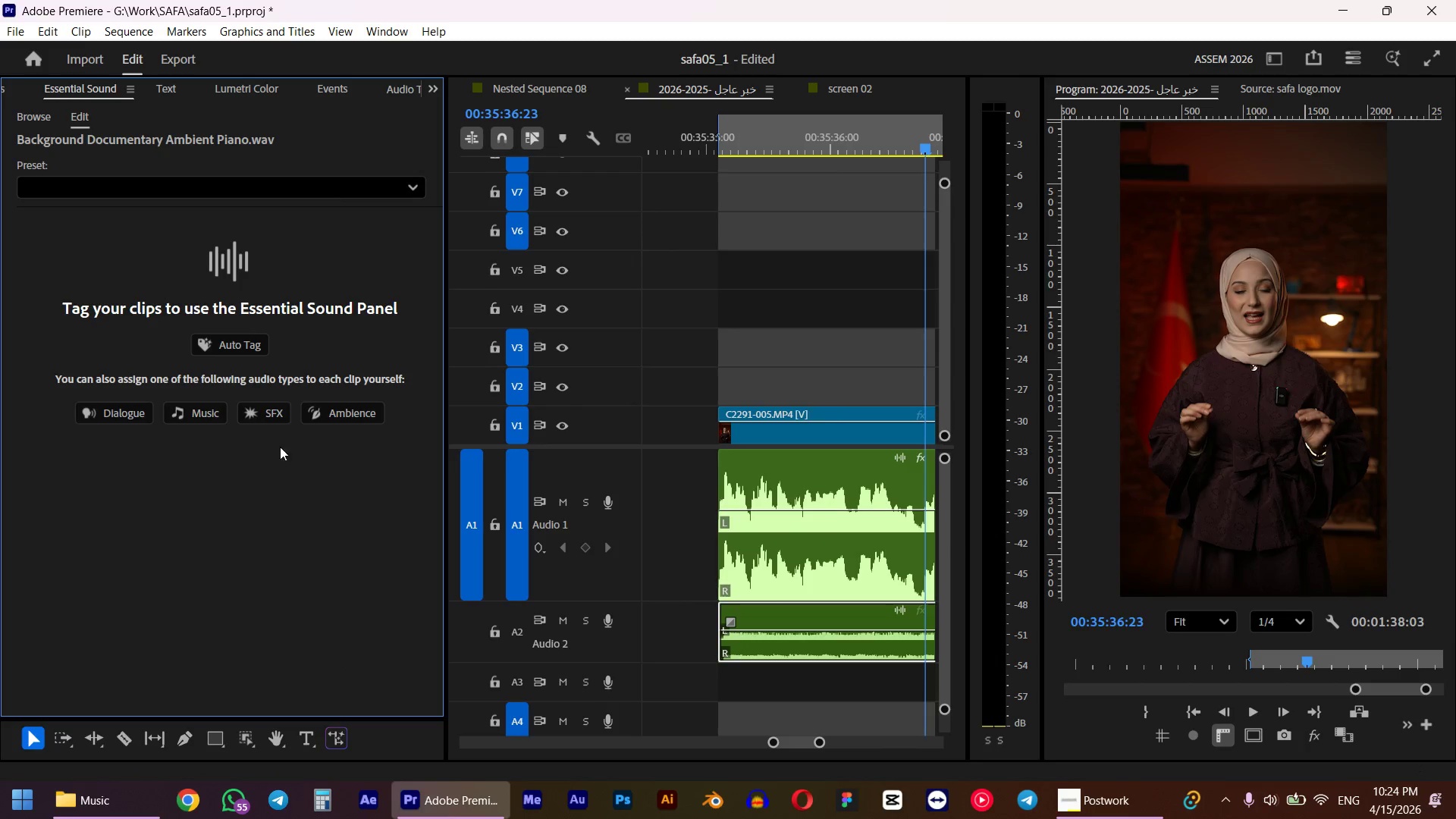 
key(9)
 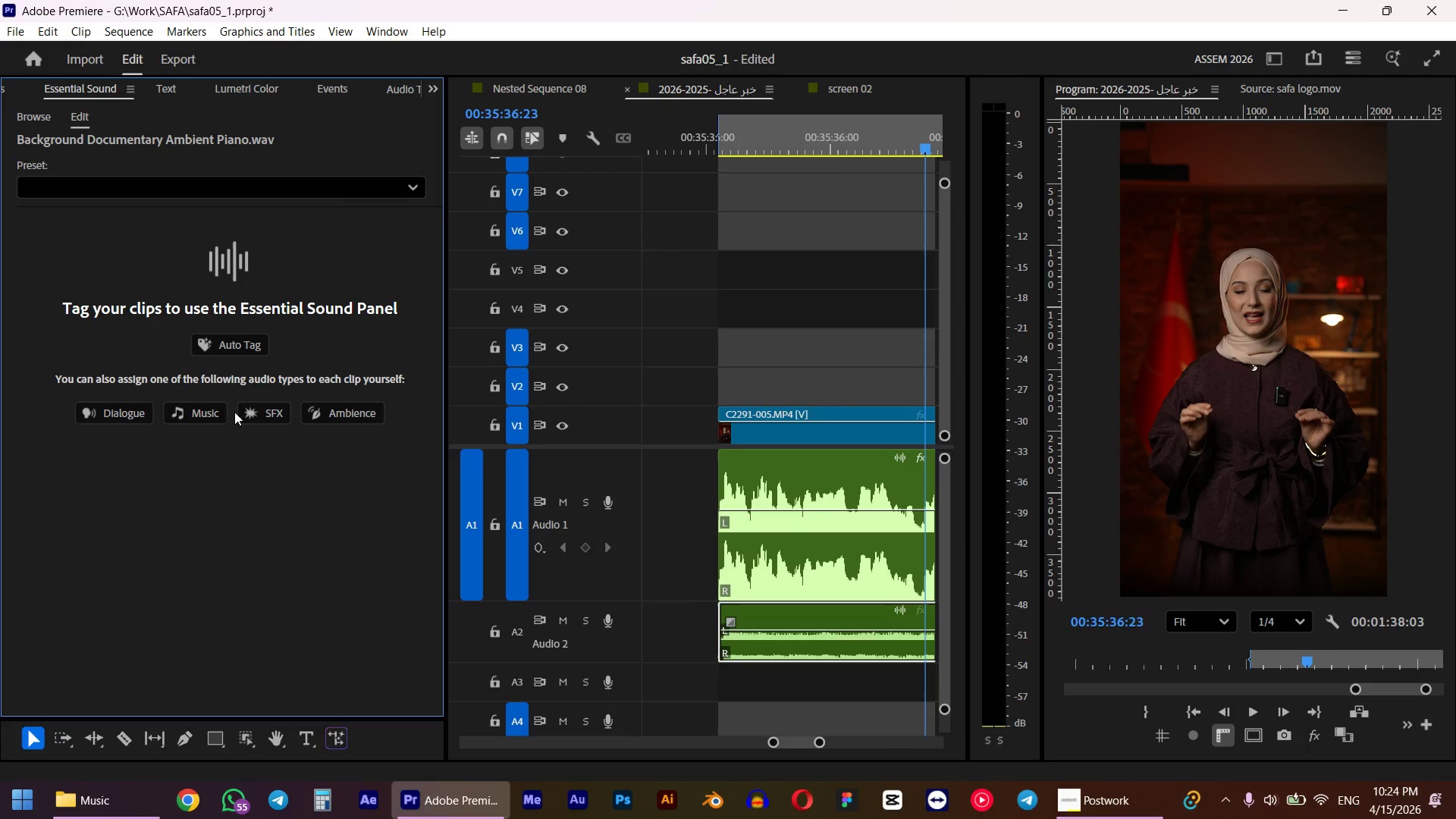 
left_click([209, 415])
 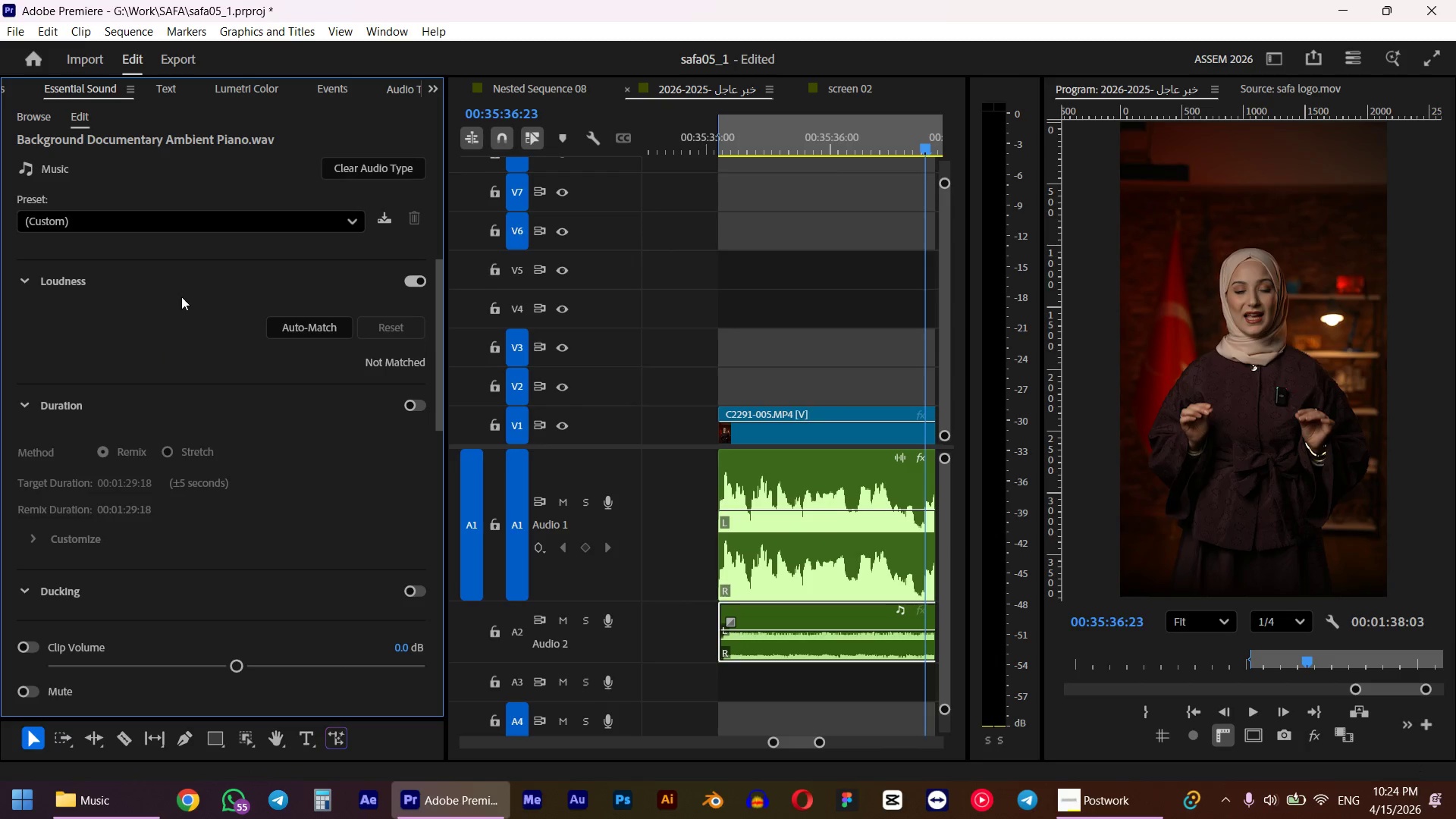 
left_click([173, 224])
 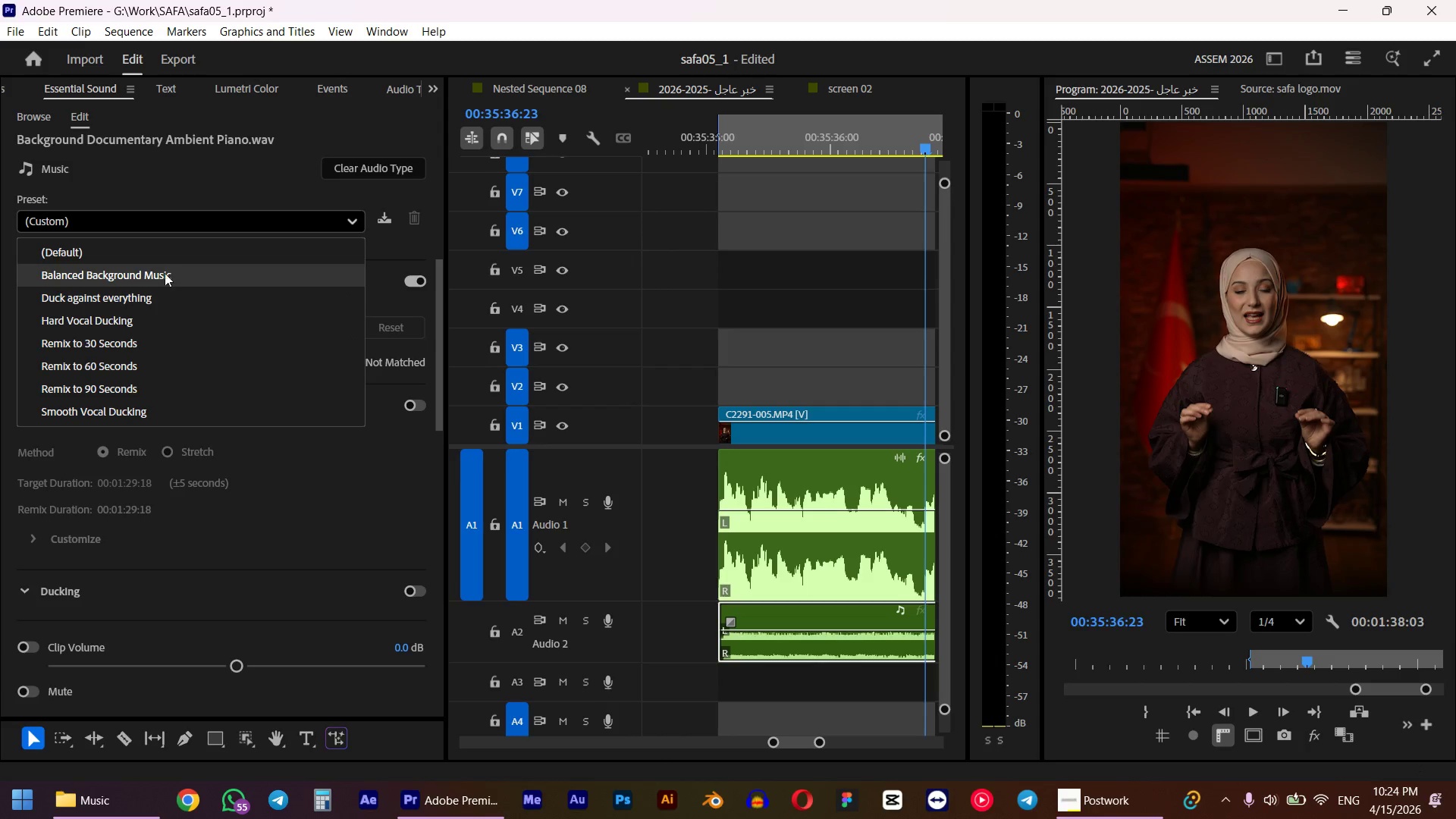 
left_click([164, 265])
 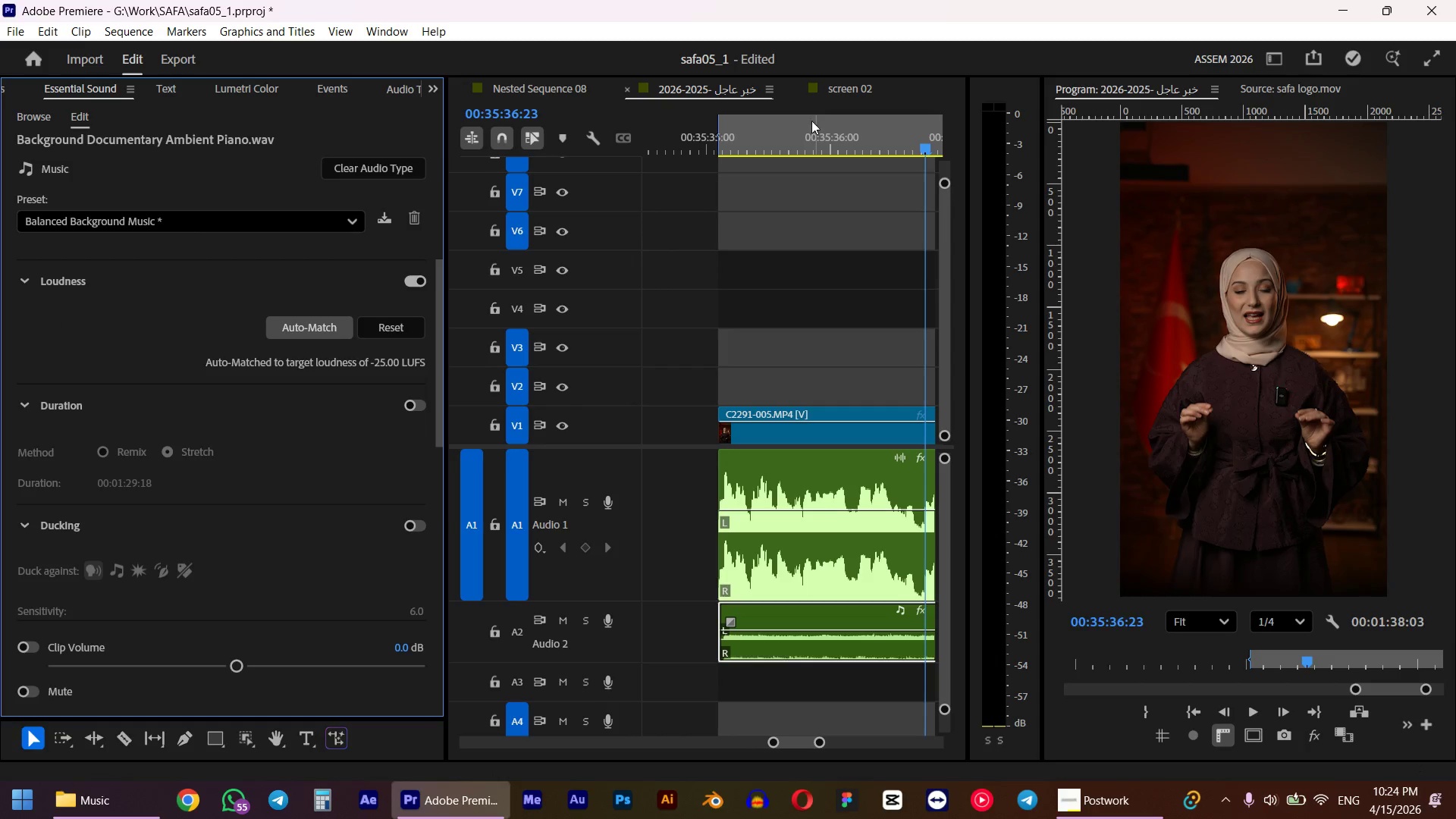 
left_click_drag(start_coordinate=[783, 133], to_coordinate=[717, 148])
 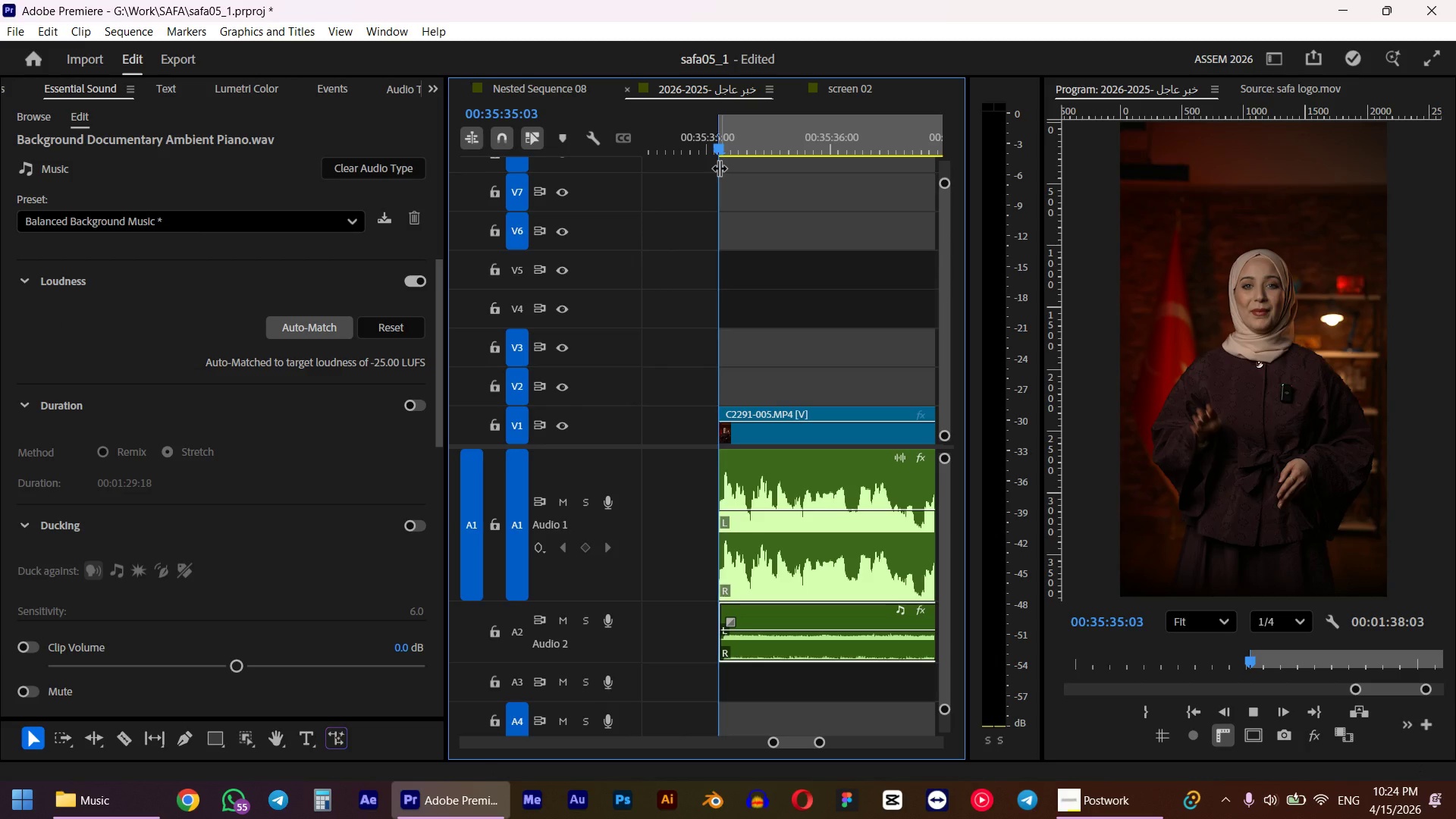 
hold_key(key=ShiftLeft, duration=0.92)